 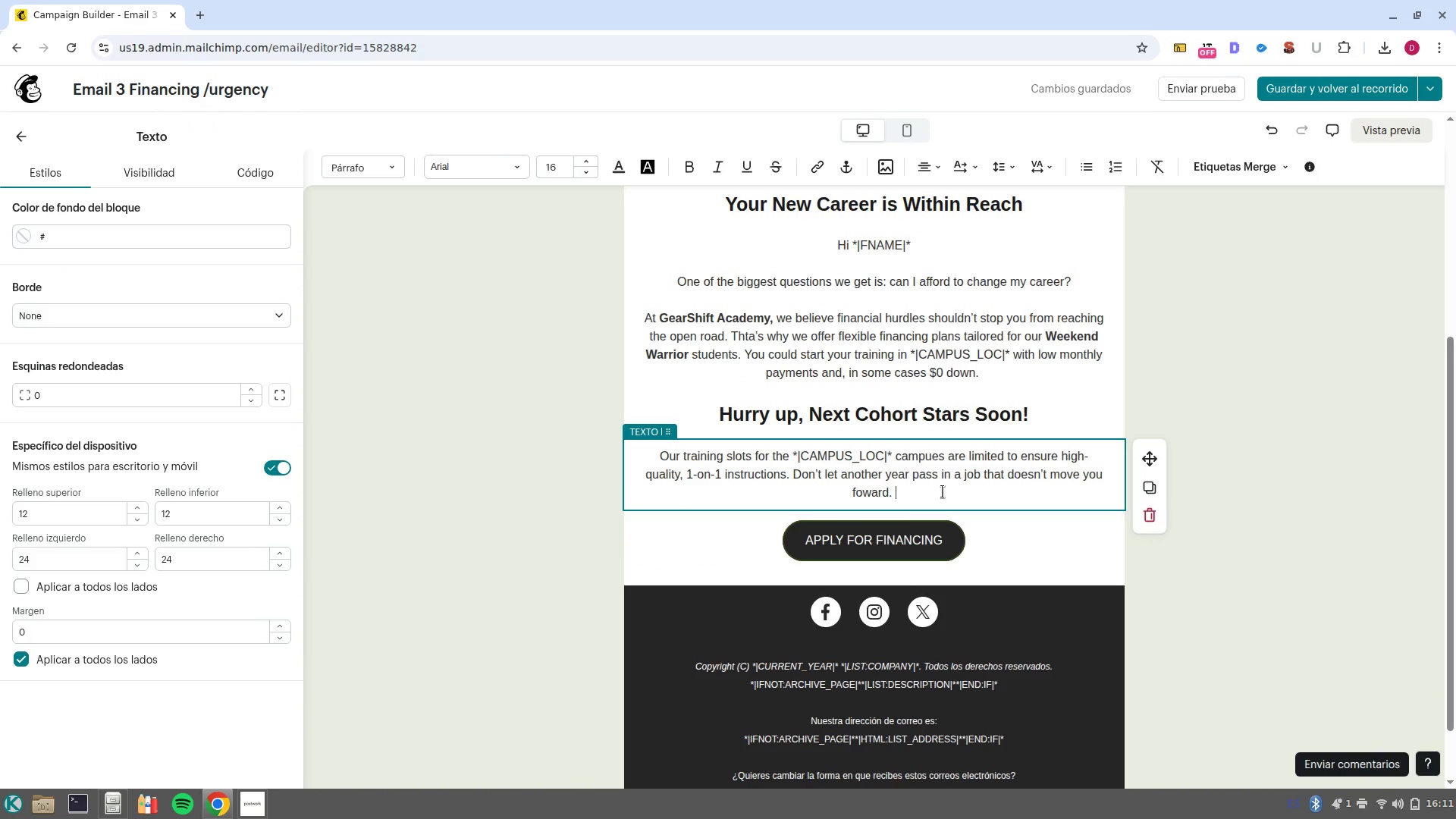 
key(NumpadEnter)
key(NumpadEnter)
type(} Quic)
key(Backspace)
key(Backspace)
 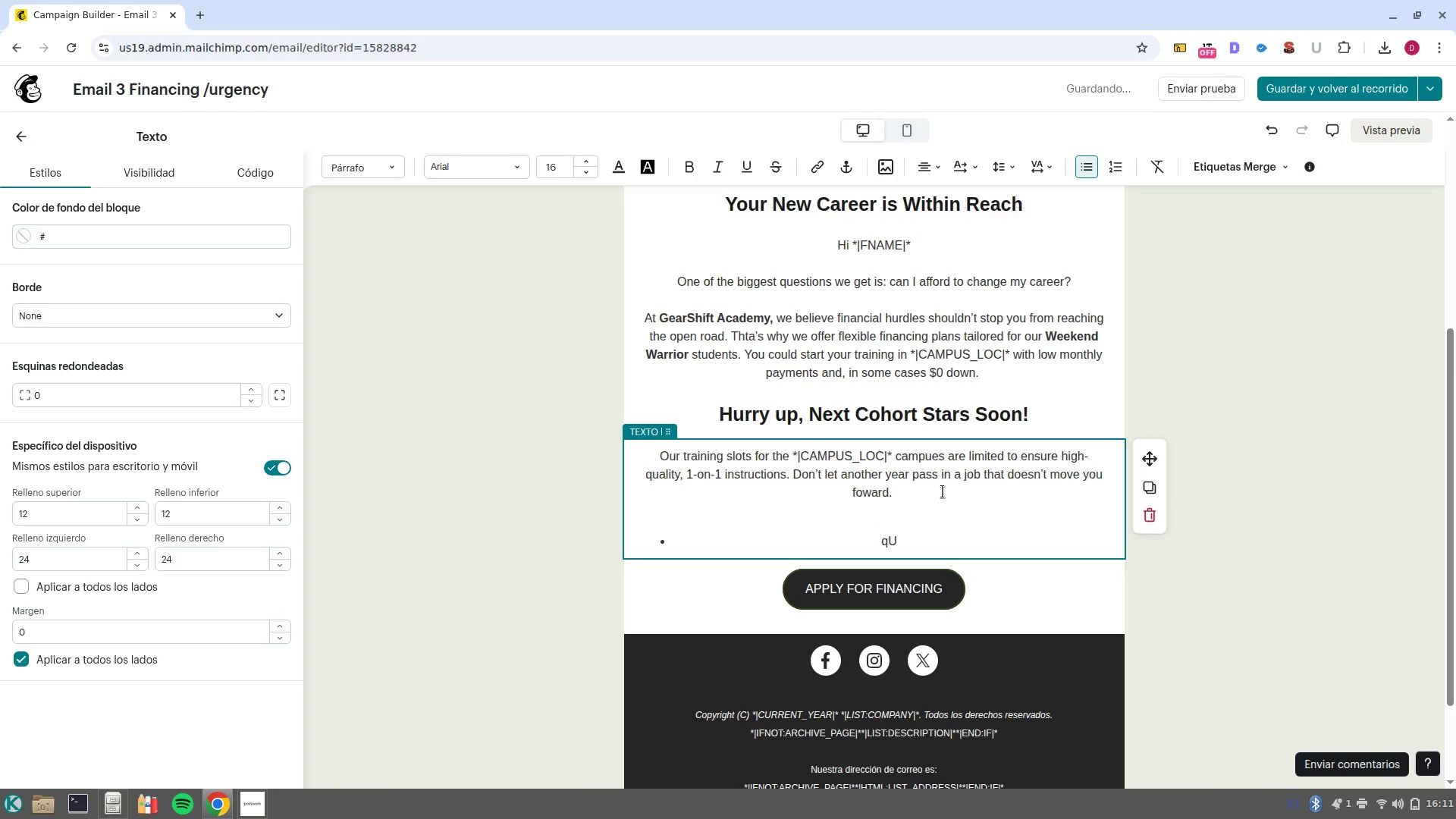 
key(Backspace)
 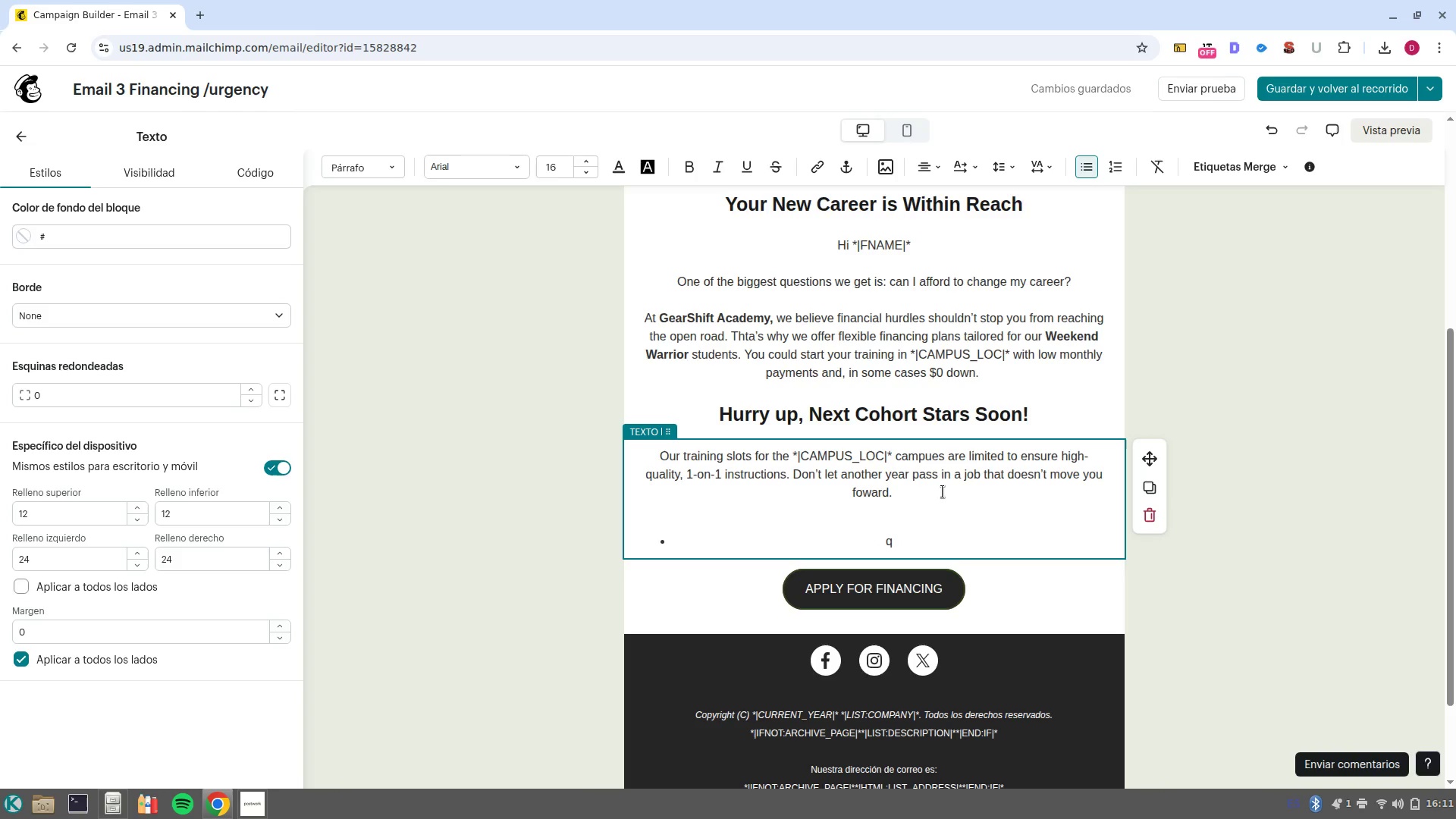 
key(Backspace)
 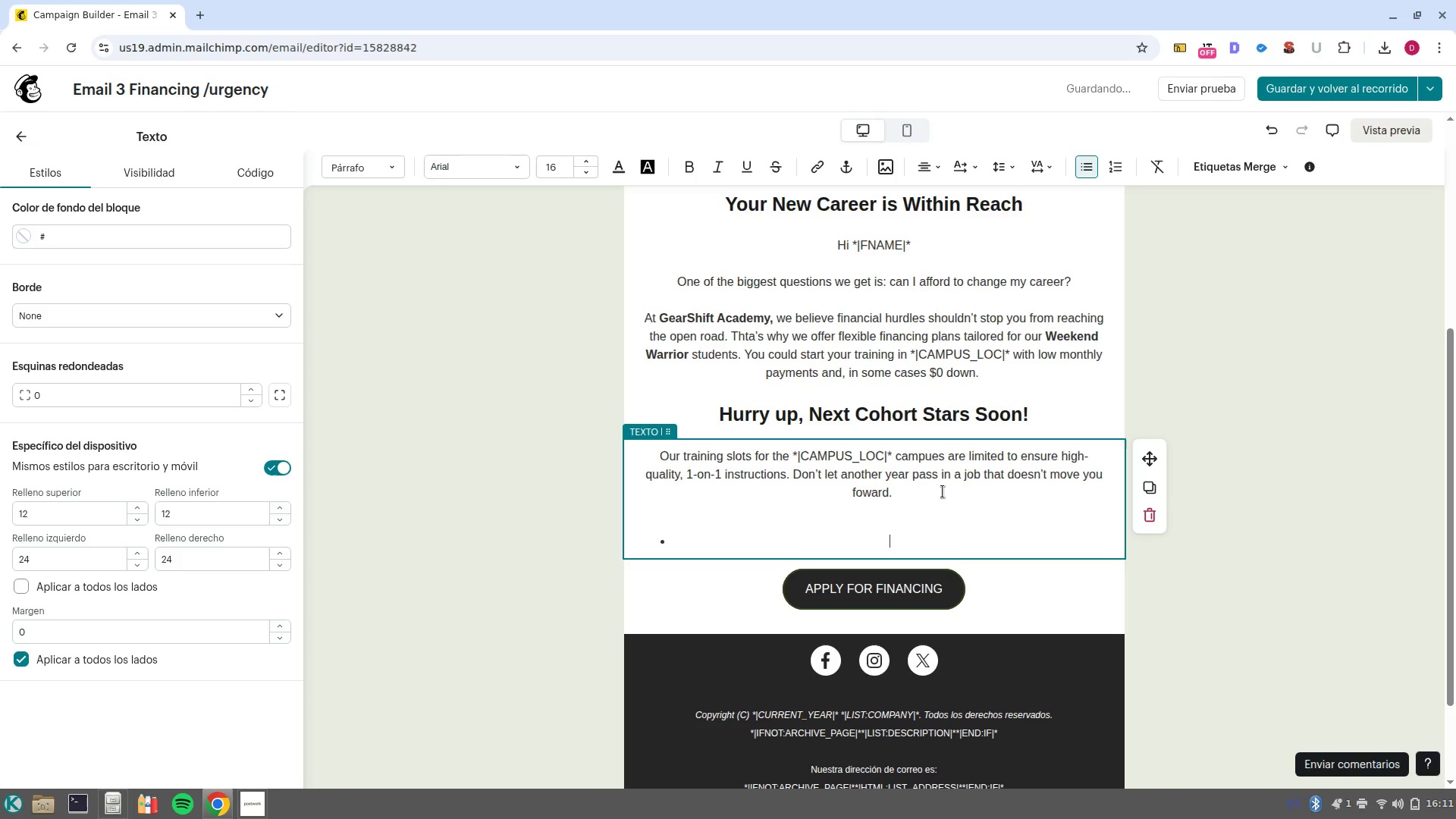 
key(Control+B)
 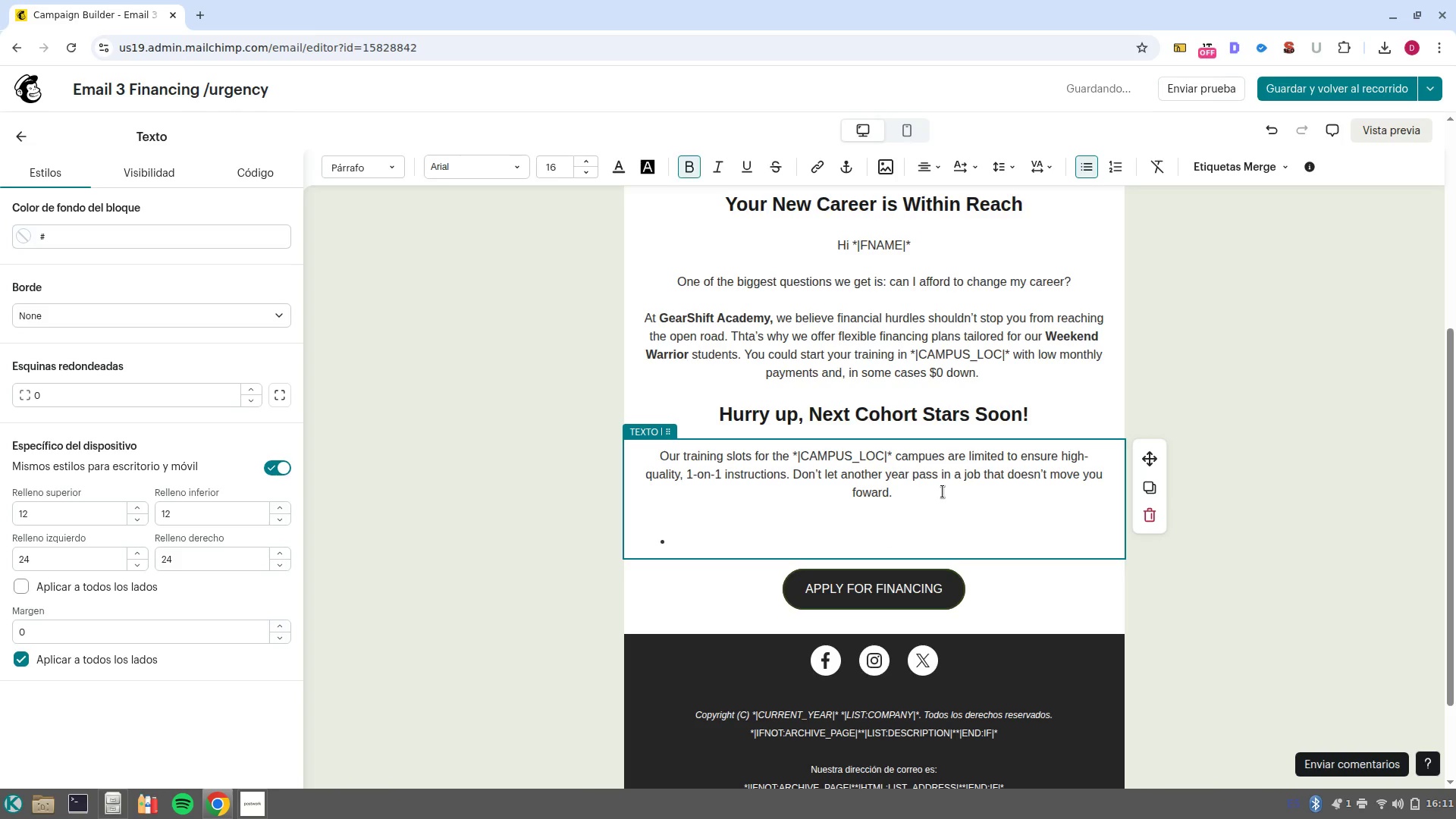 
hold_key(key=ShiftLeft, duration=0.38)
 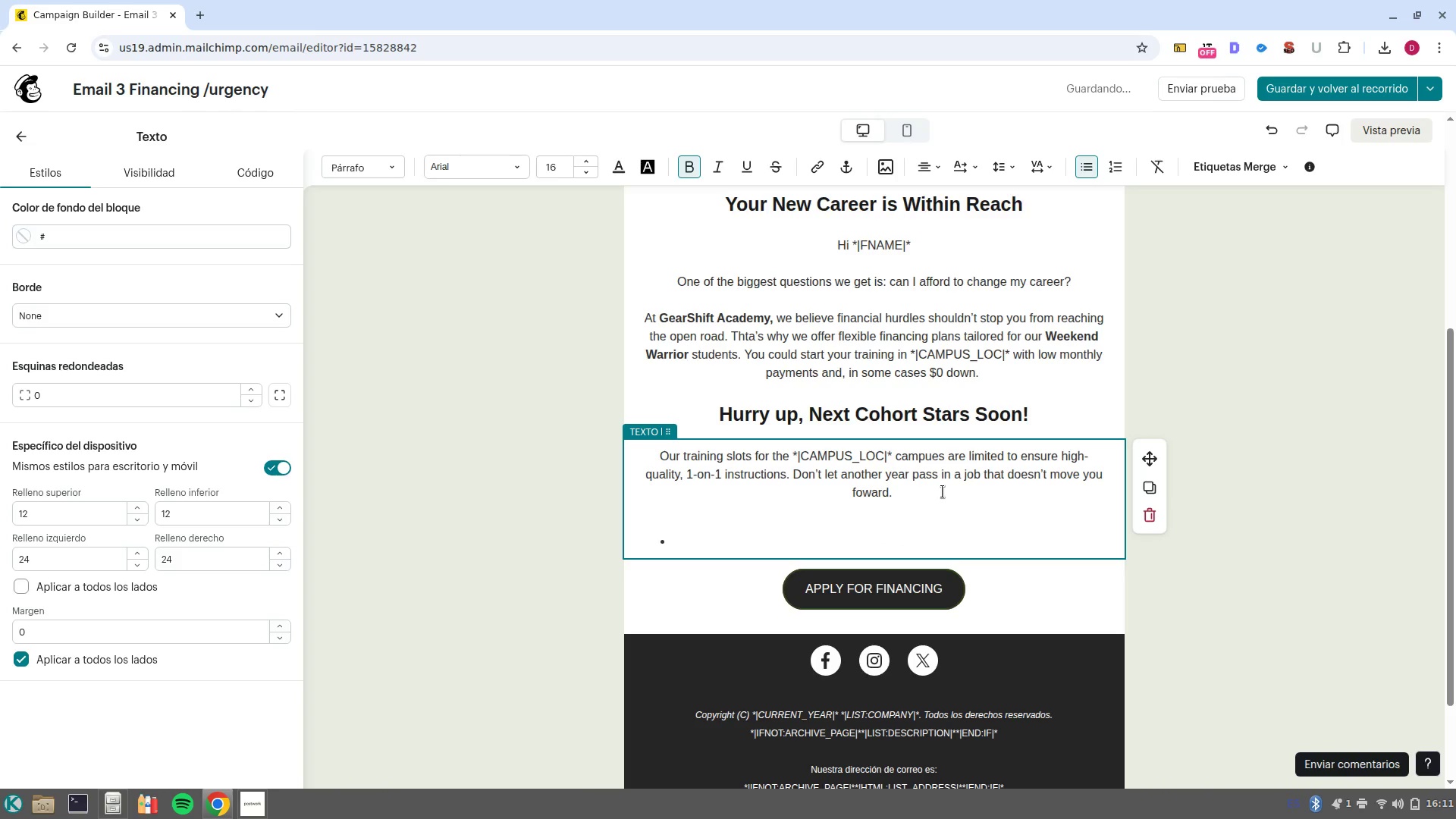 
key(Backspace)
 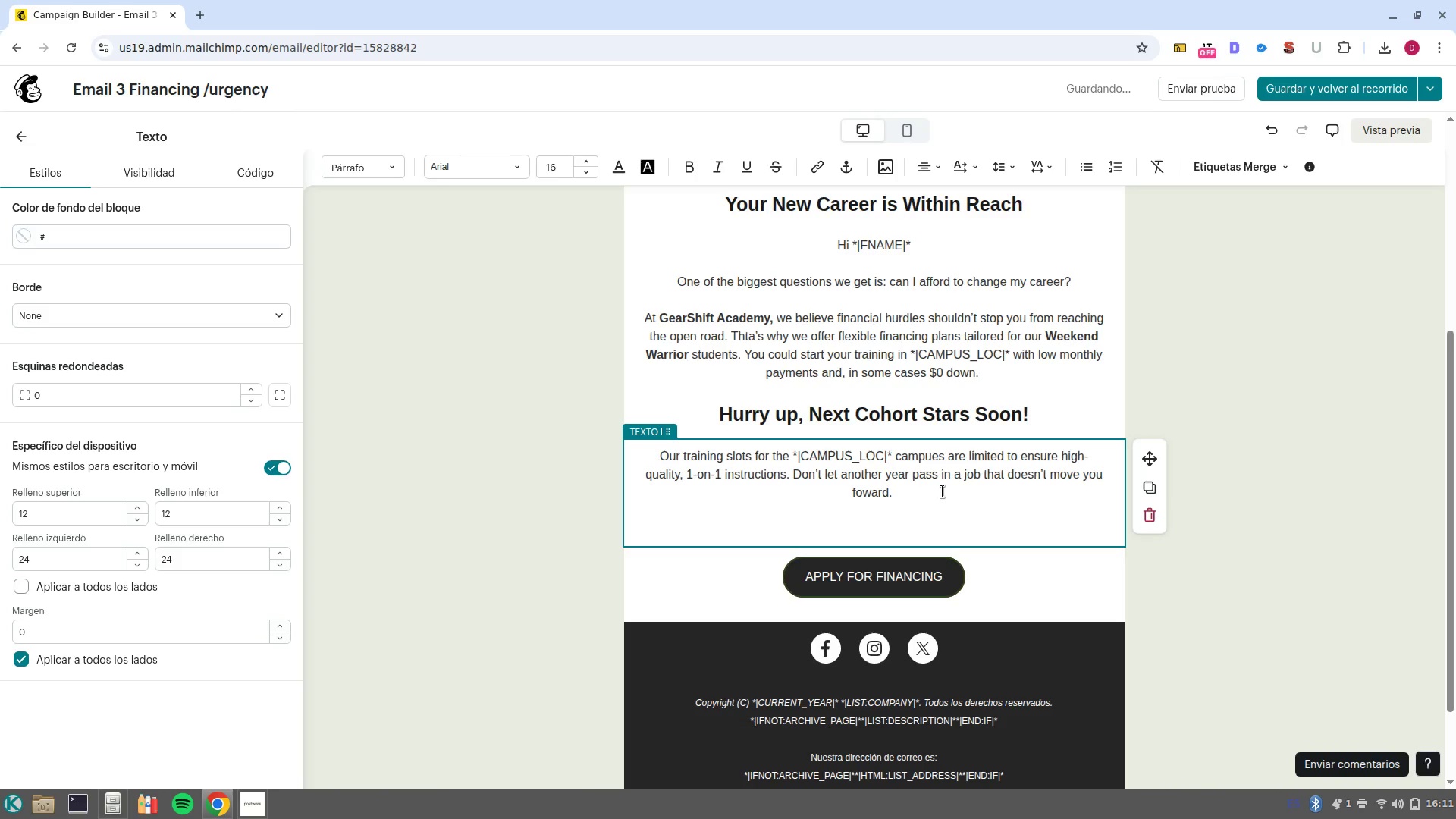 
key(Control+B)
 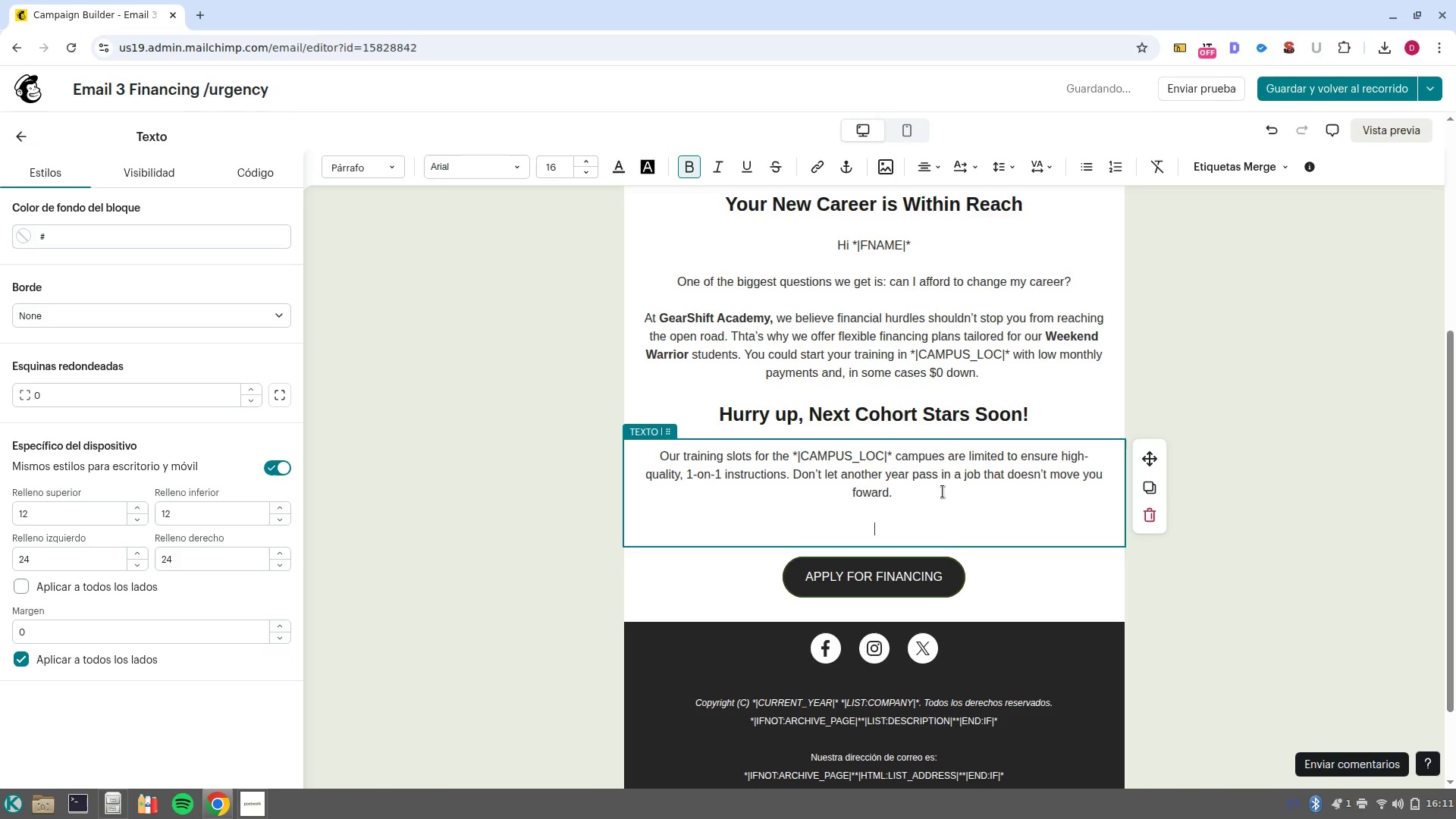 
type(Invest in your fute)
key(Backspace)
type(ure)
 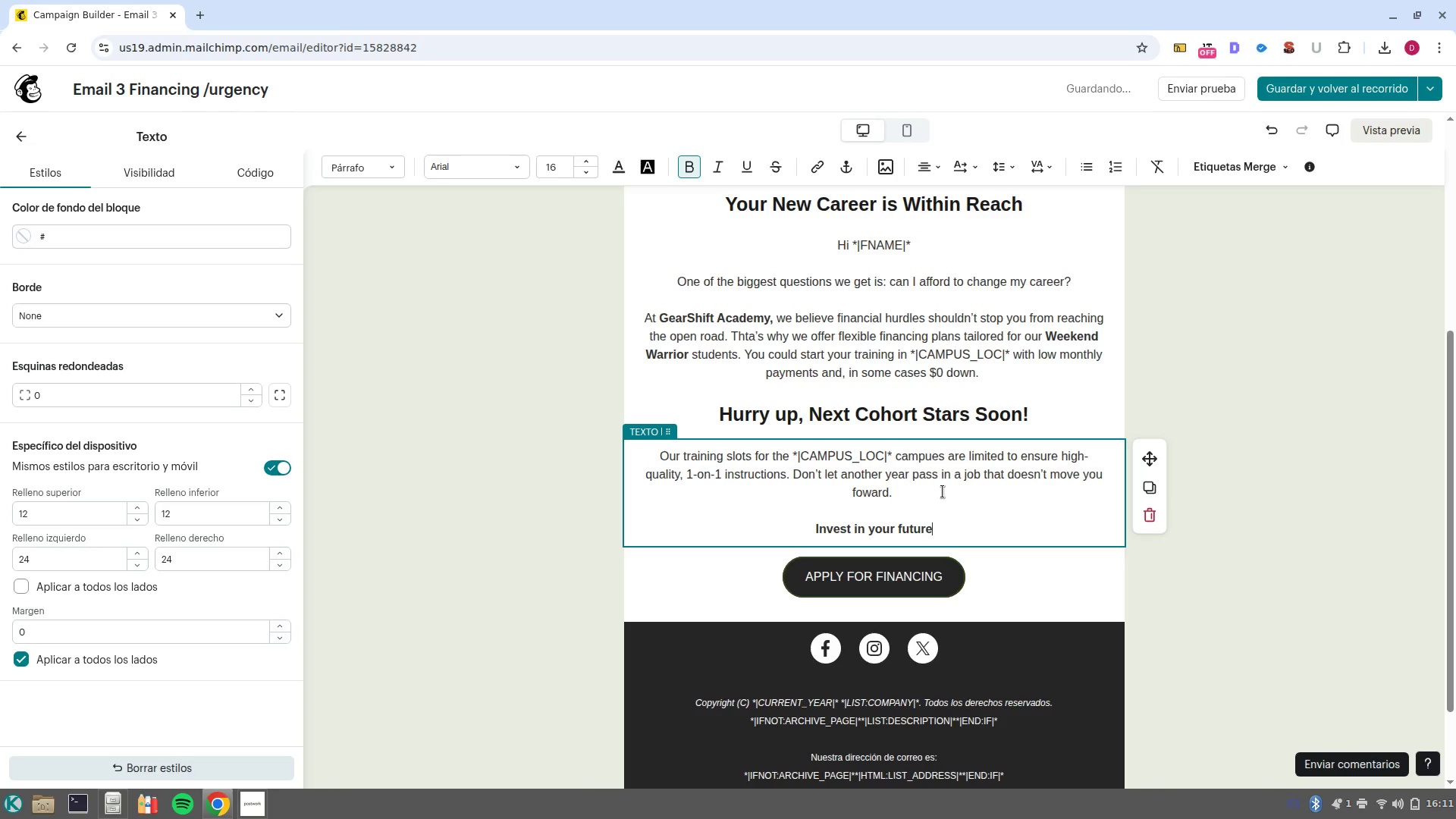 
key(Enter)
 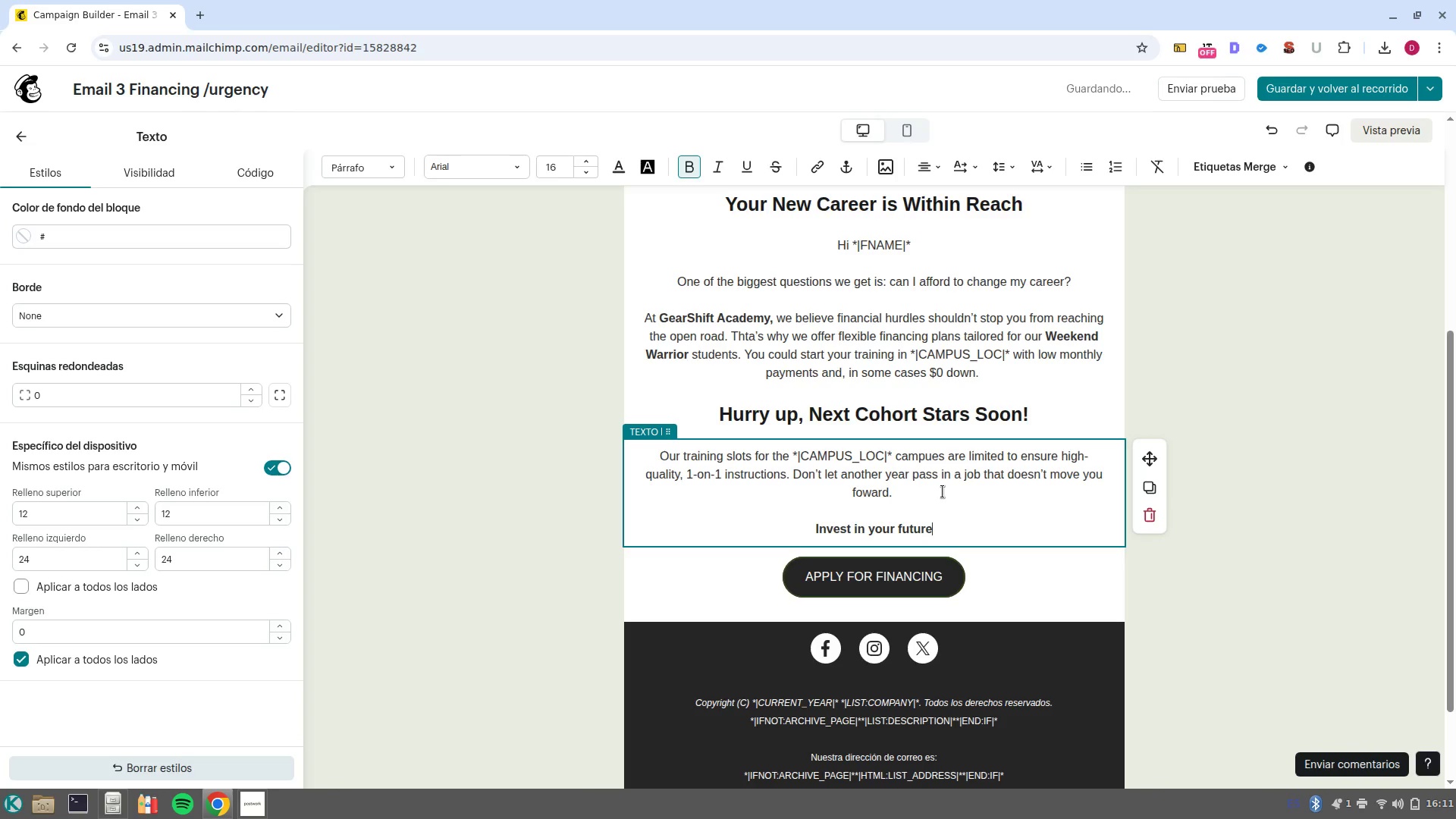 
key(Enter)
 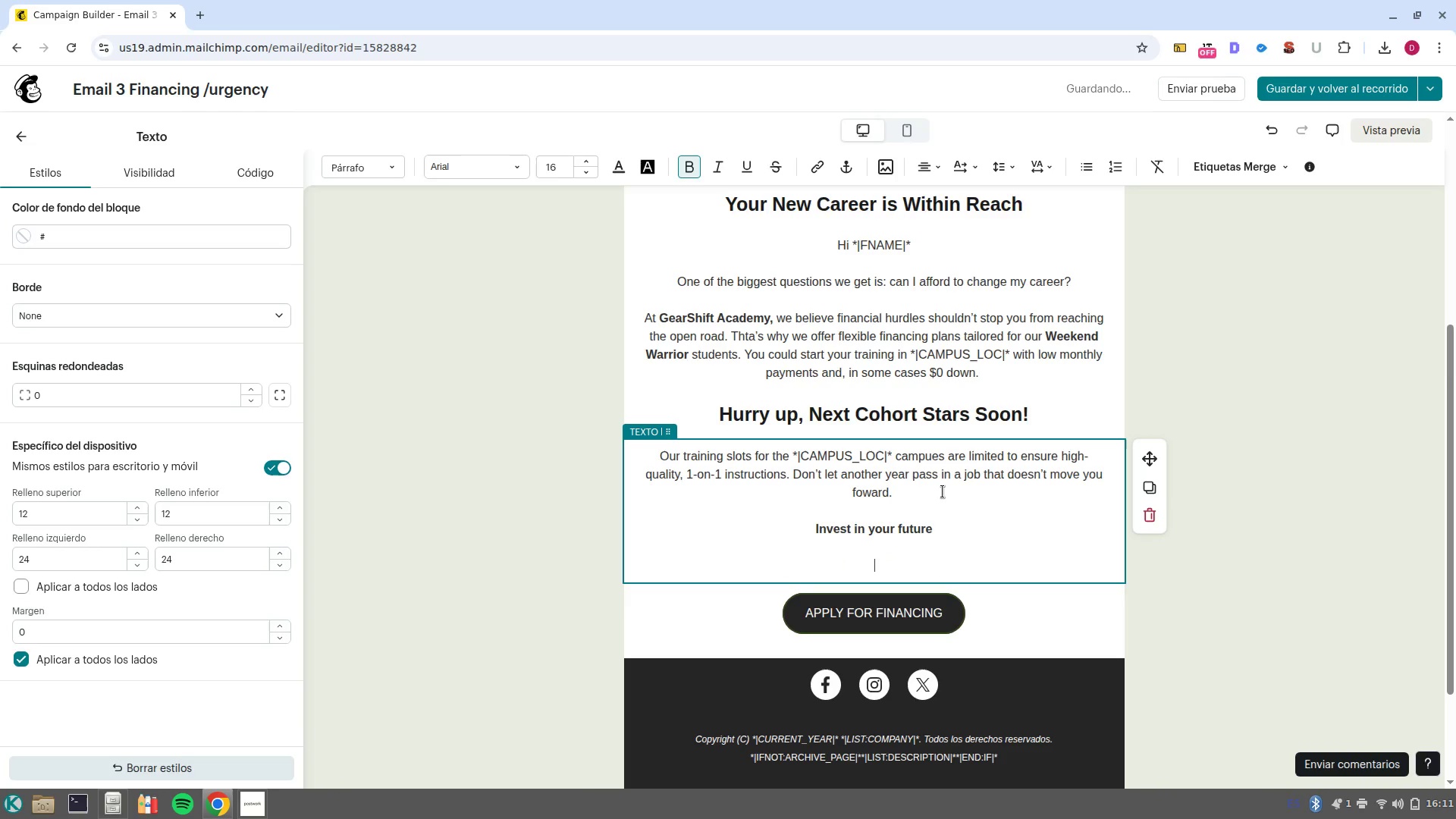 
type(} Quick Aprova)
key(Backspace)
key(Backspace)
key(Backspace)
type(pro)
key(Backspace)
key(Backspace)
key(Backspace)
key(Backspace)
type(proval> Get a decision in minutes)
key(NumpadEnter)
 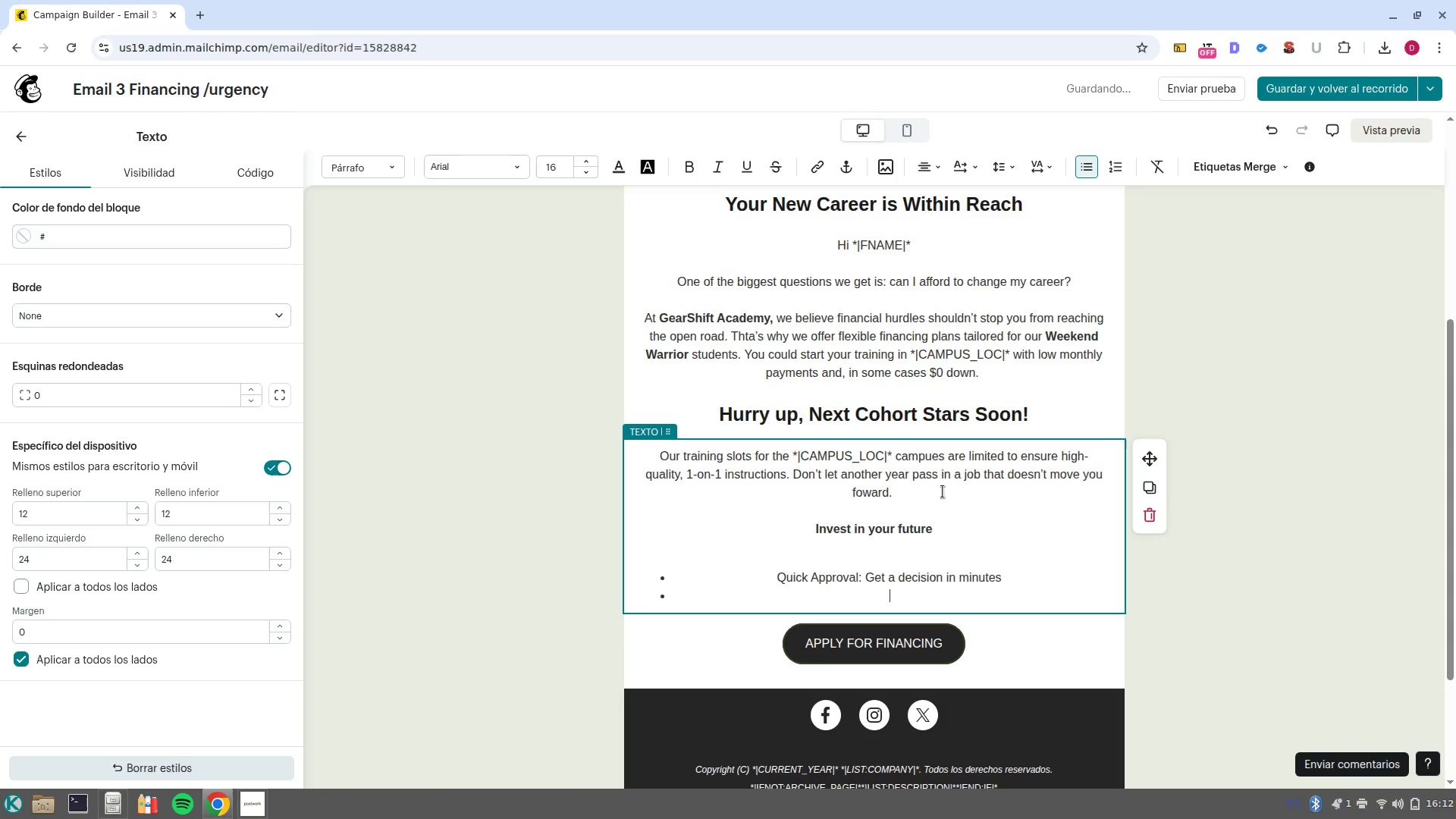 
left_click_drag(start_coordinate=[869, 578], to_coordinate=[757, 576])
 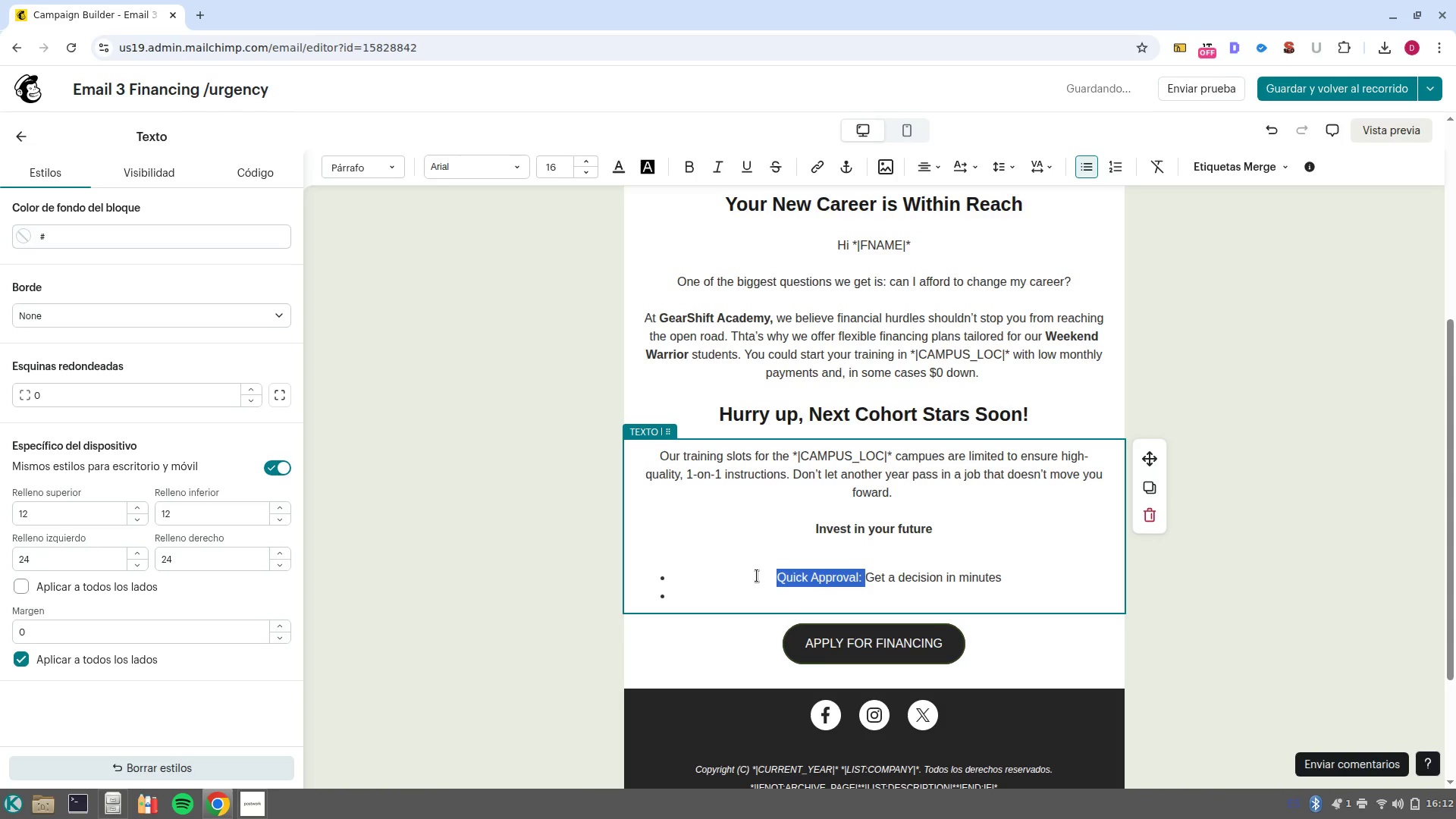 
key(Control+B)
 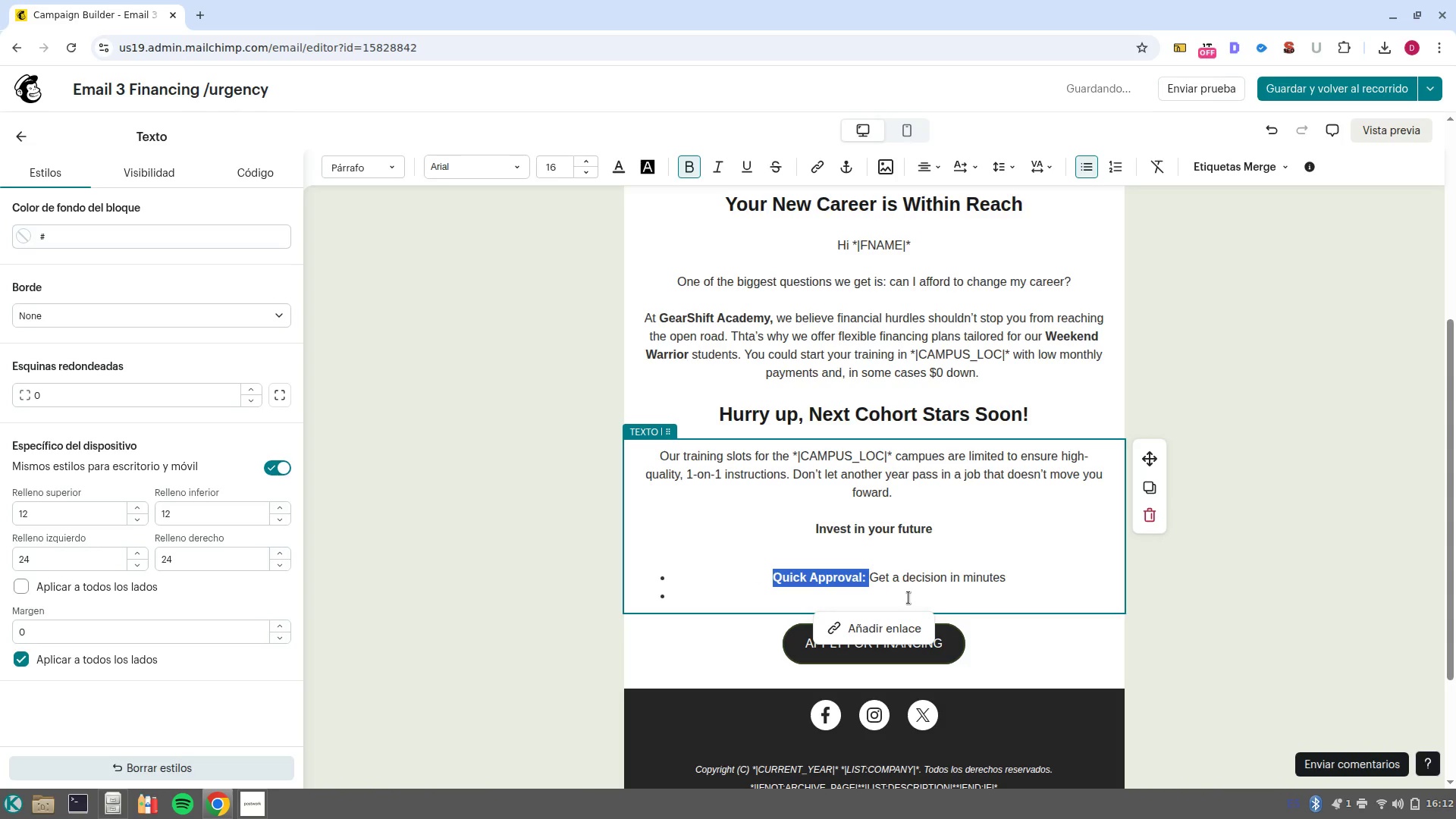 
left_click([903, 598])
 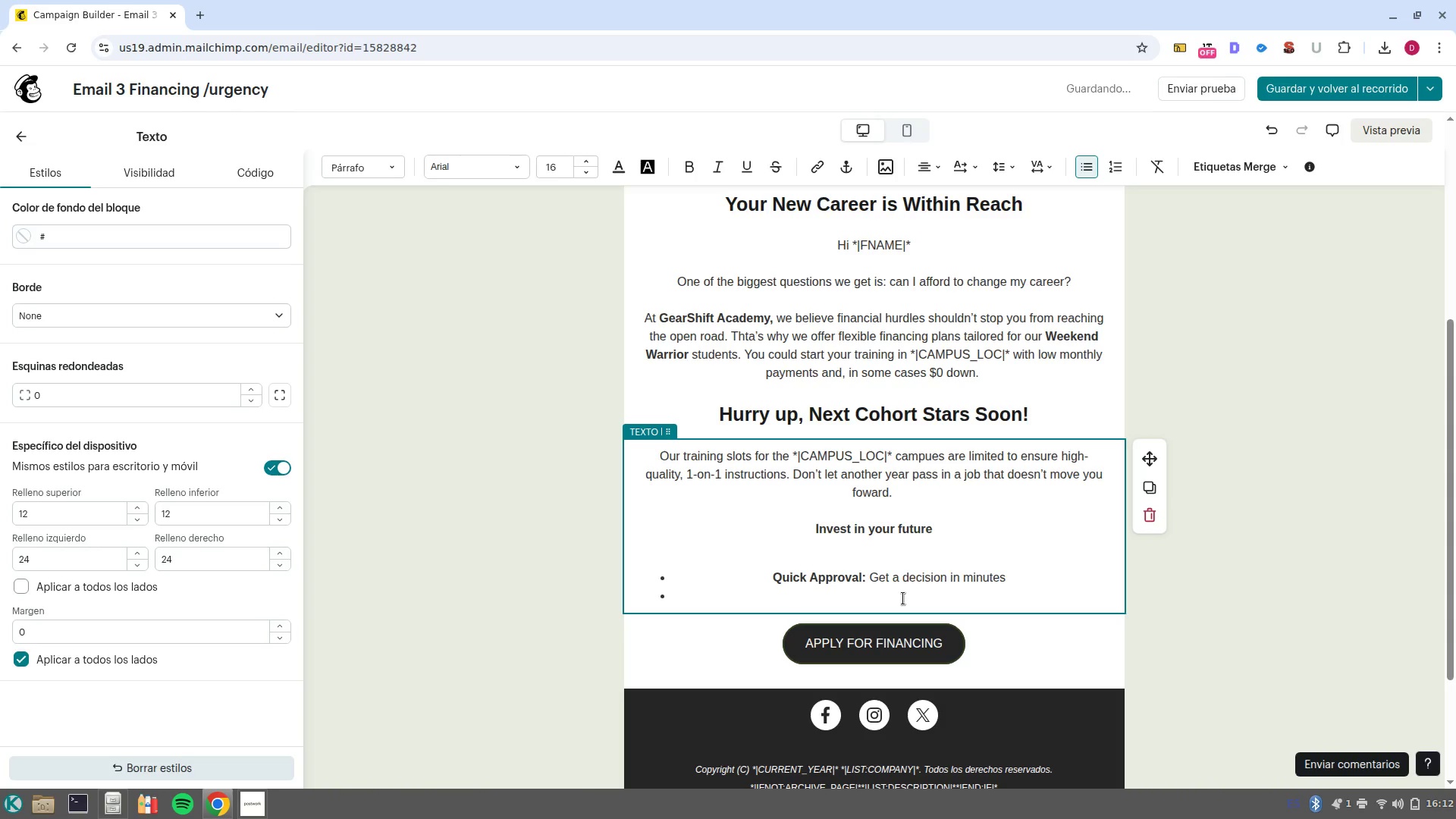 
type(Low )
key(Backspace)
key(Backspace)
key(Backspace)
key(Backspace)
 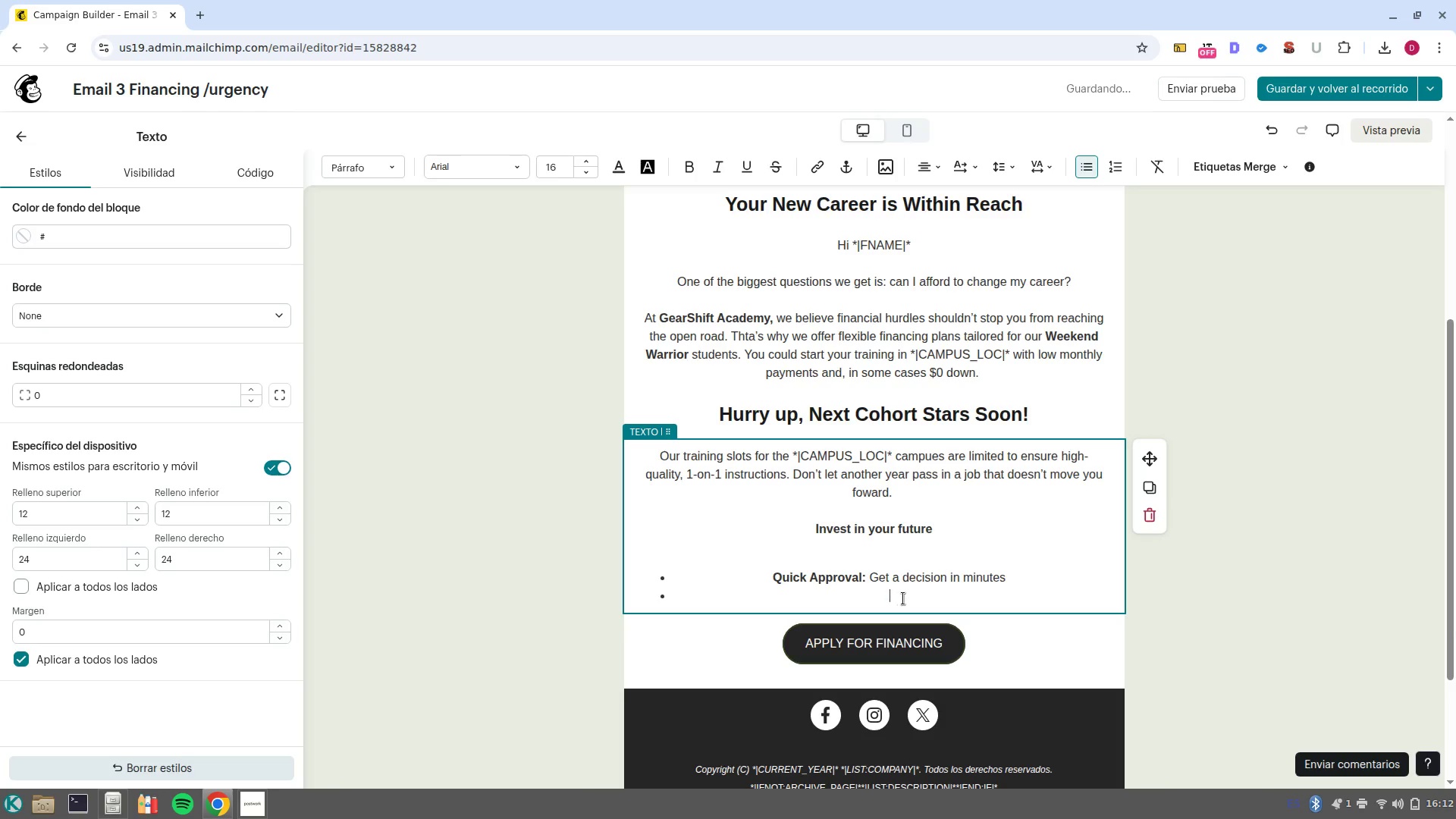 
key(Control+ControlLeft)
 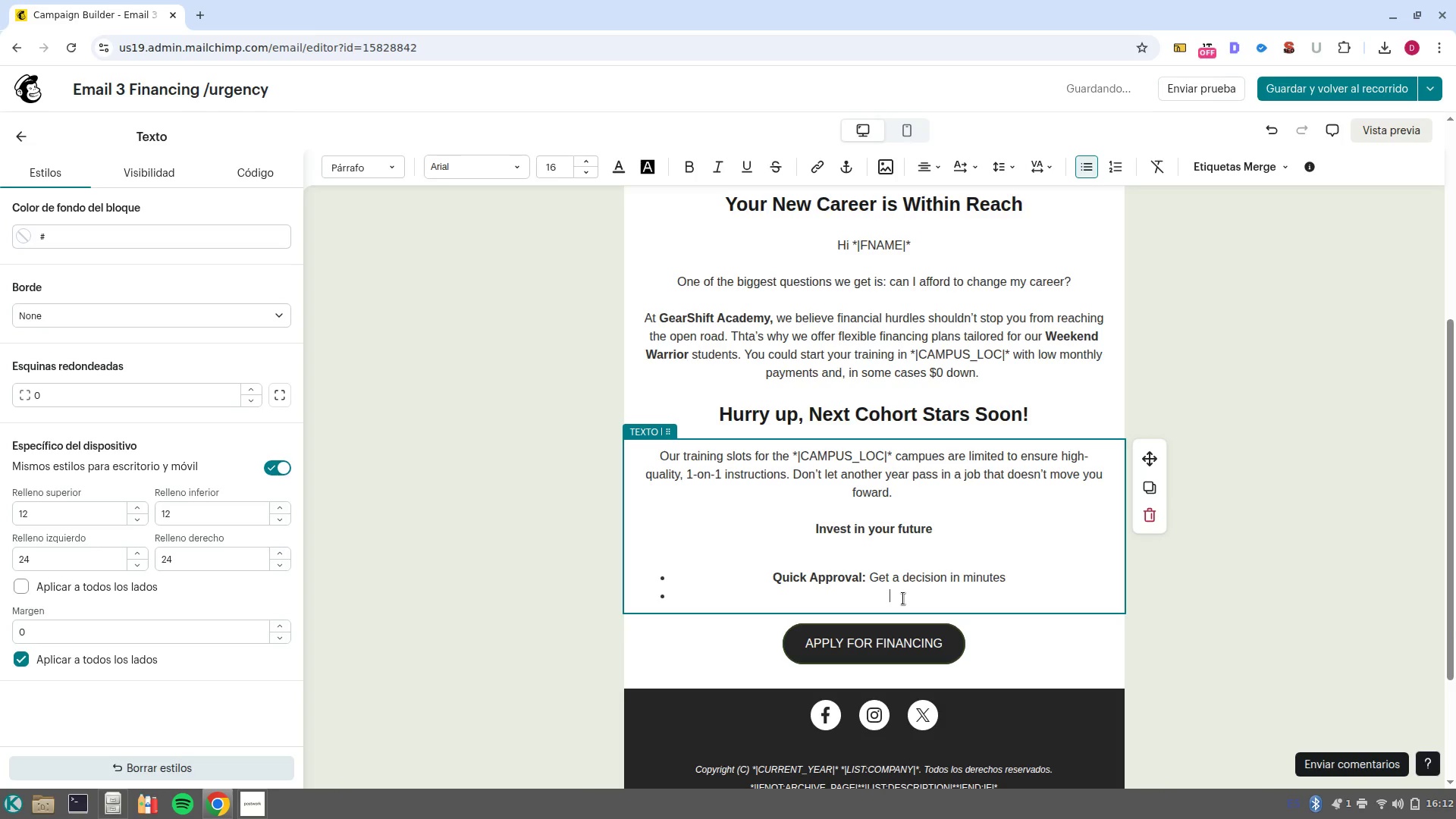 
type(bLow interest)
 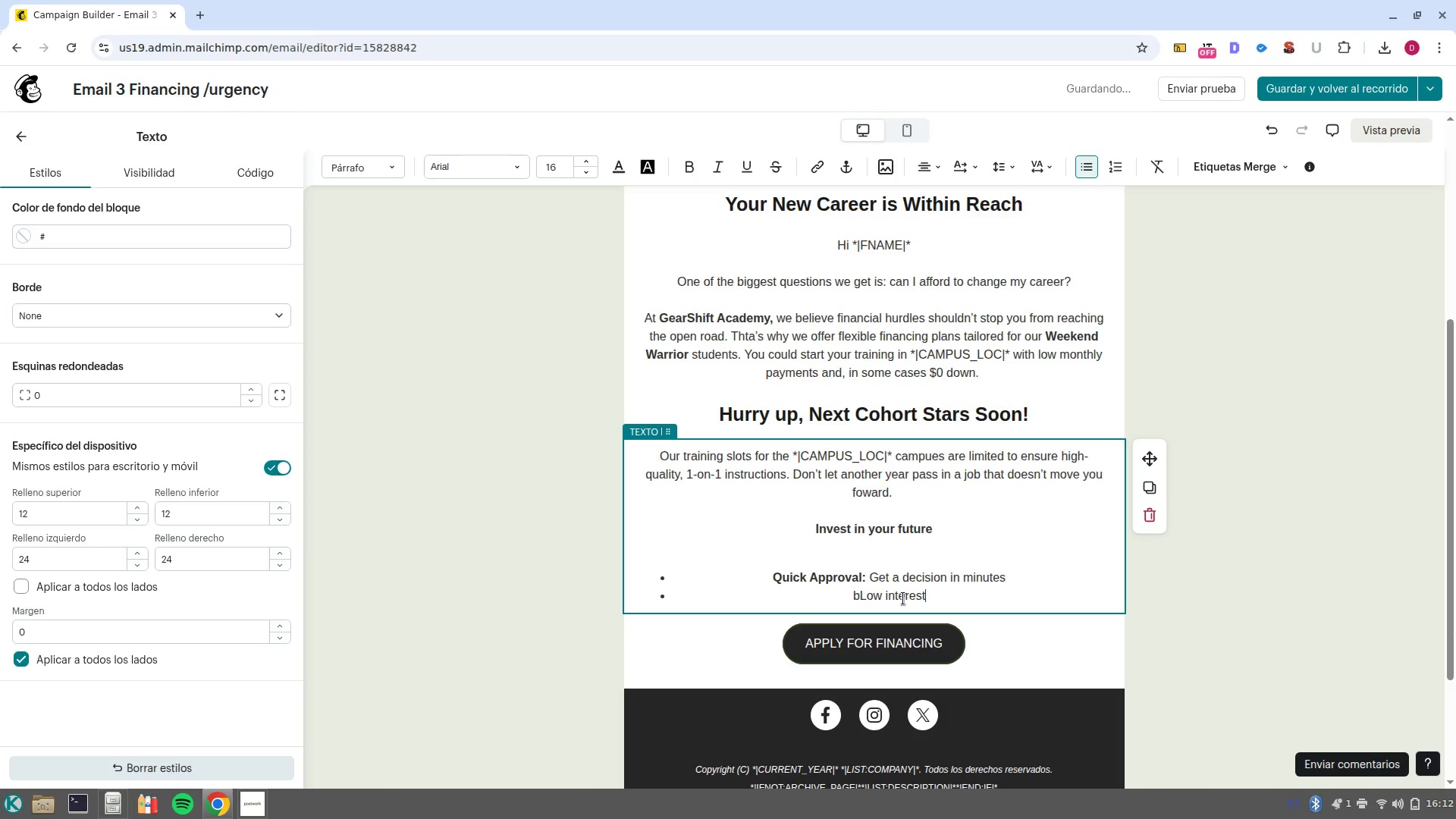 
key(Control+ArrowLeft)
 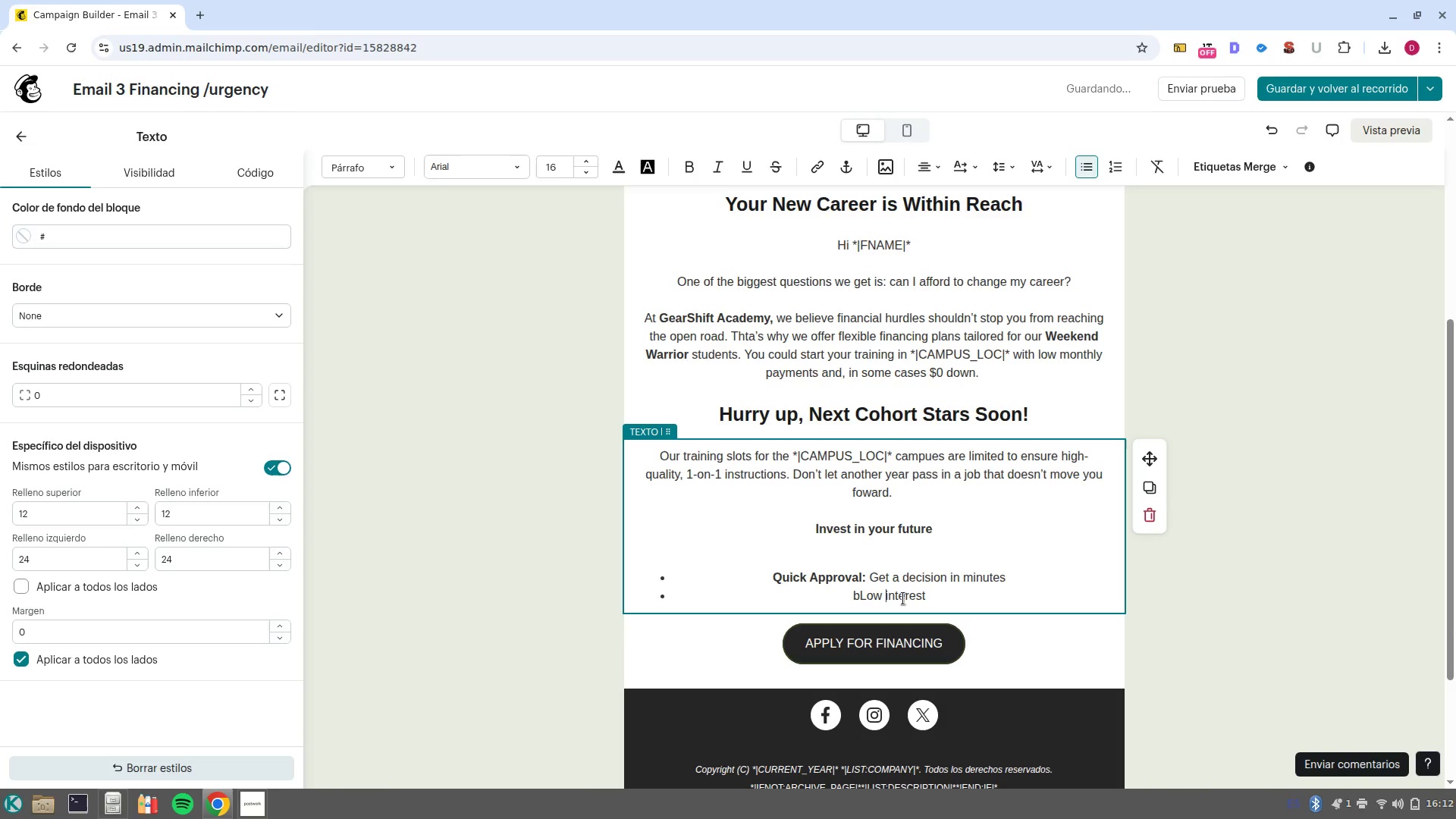 
key(Control+ArrowLeft)
 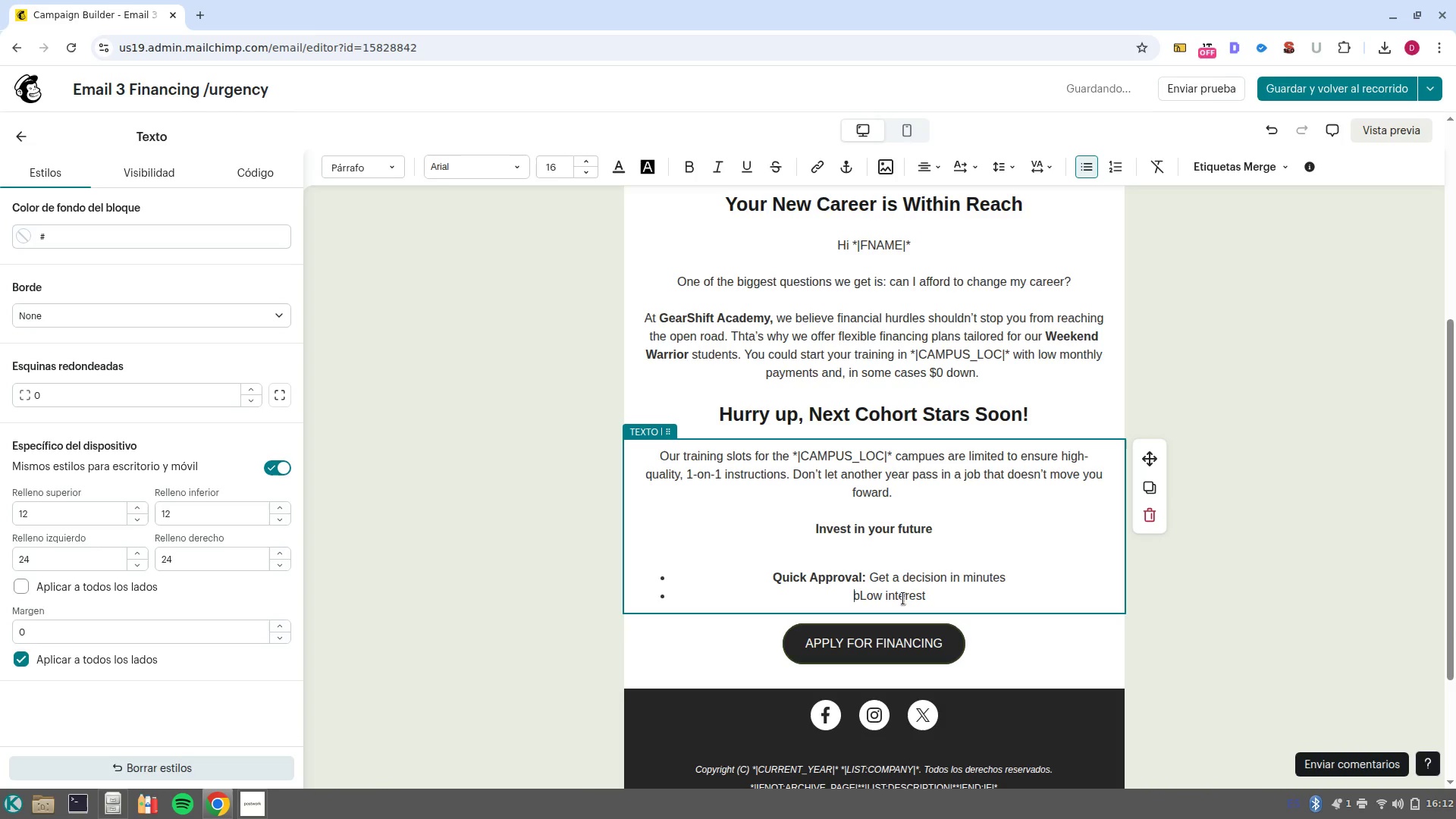 
key(ArrowRight)
 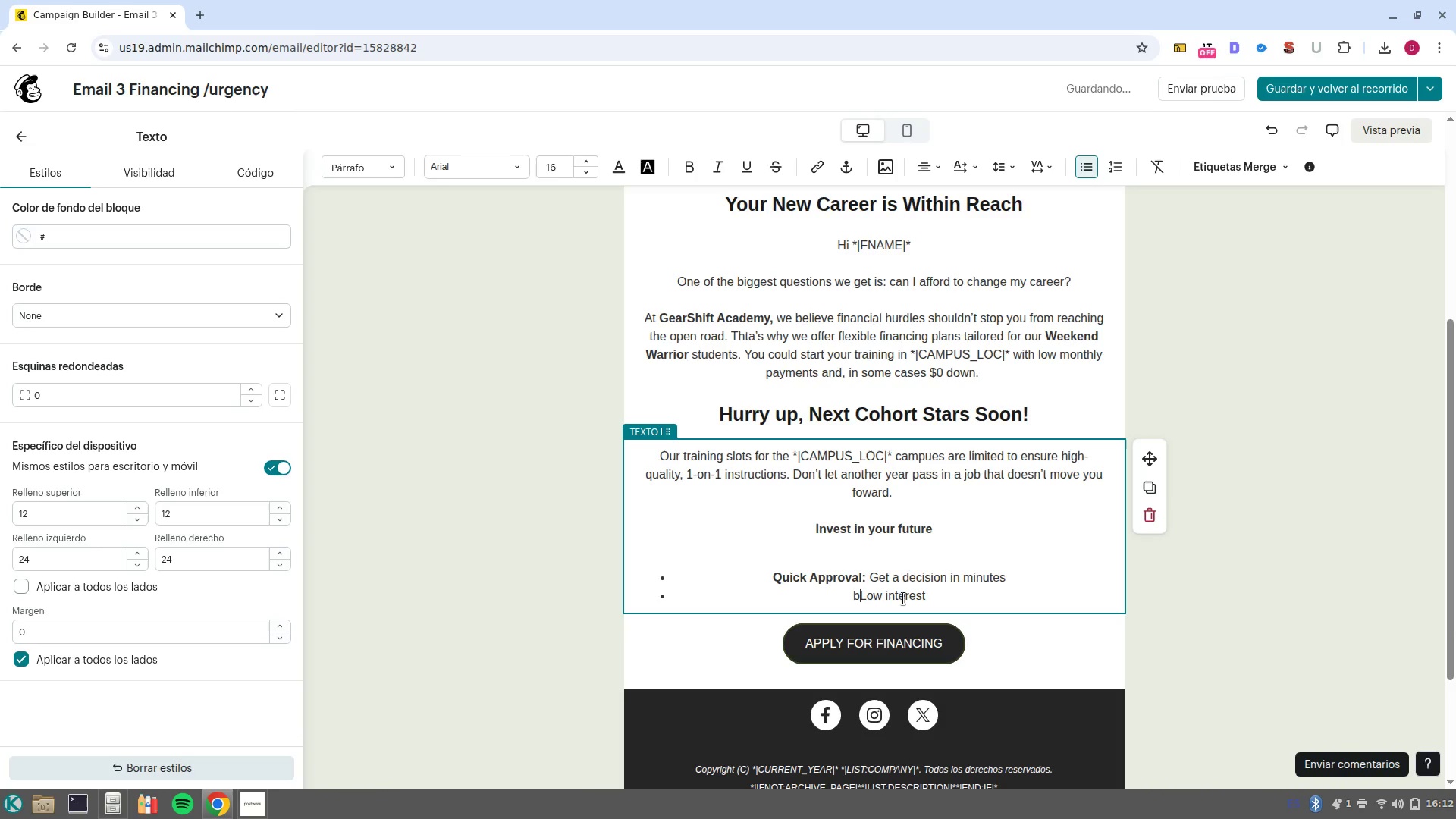 
key(Backspace)
 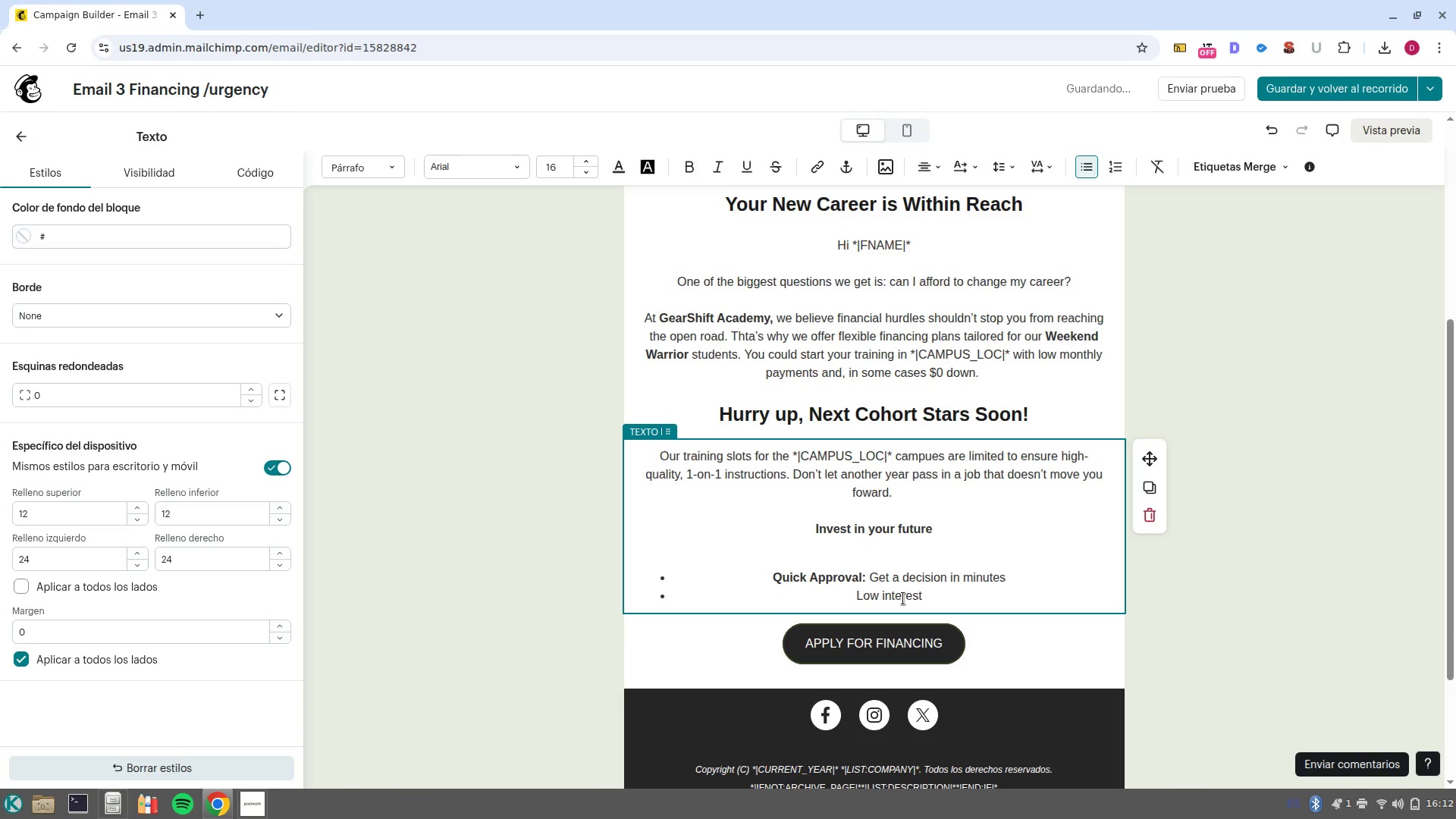 
key(Shift+ArrowDown)
 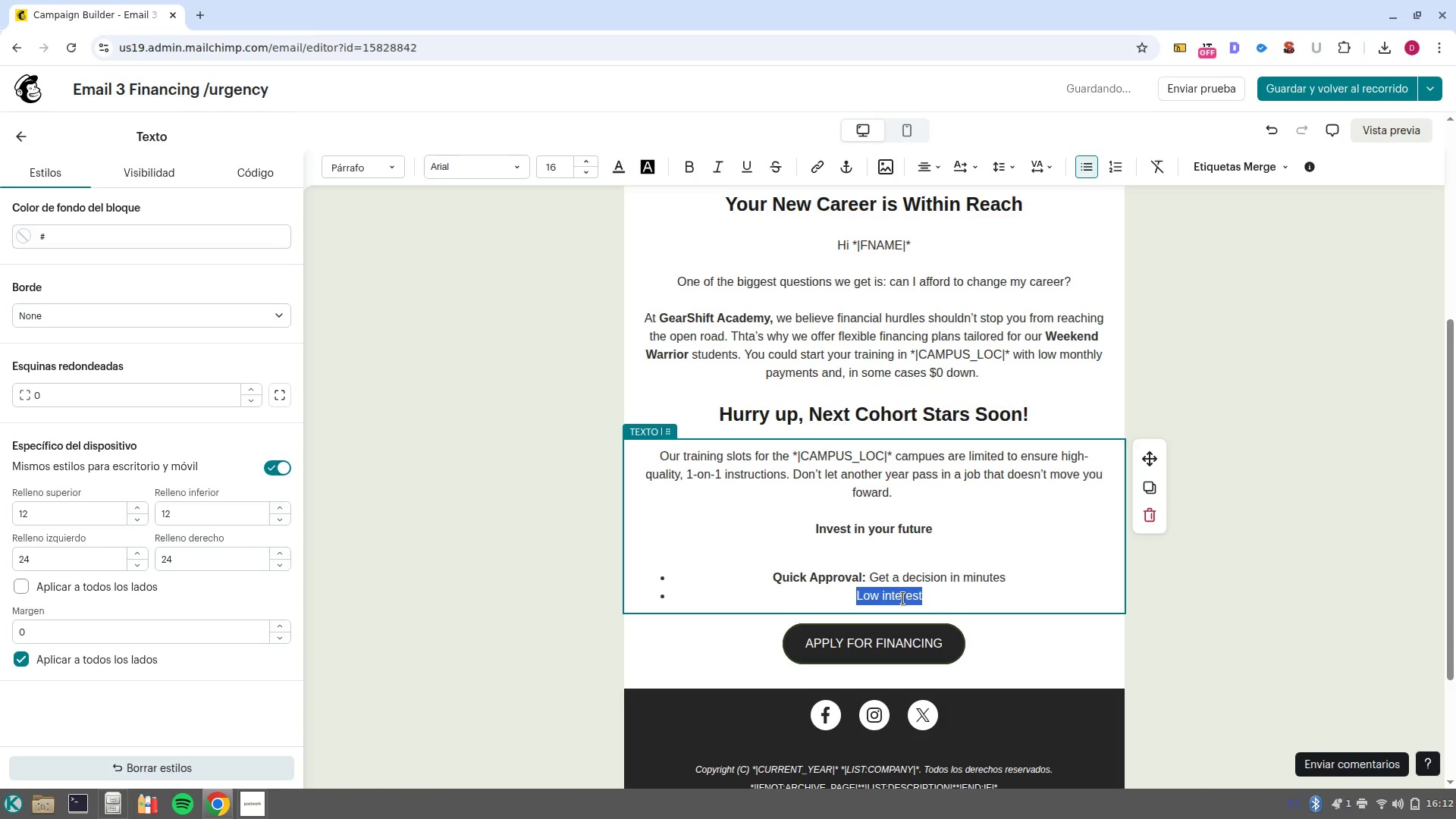 
key(Control+B)
 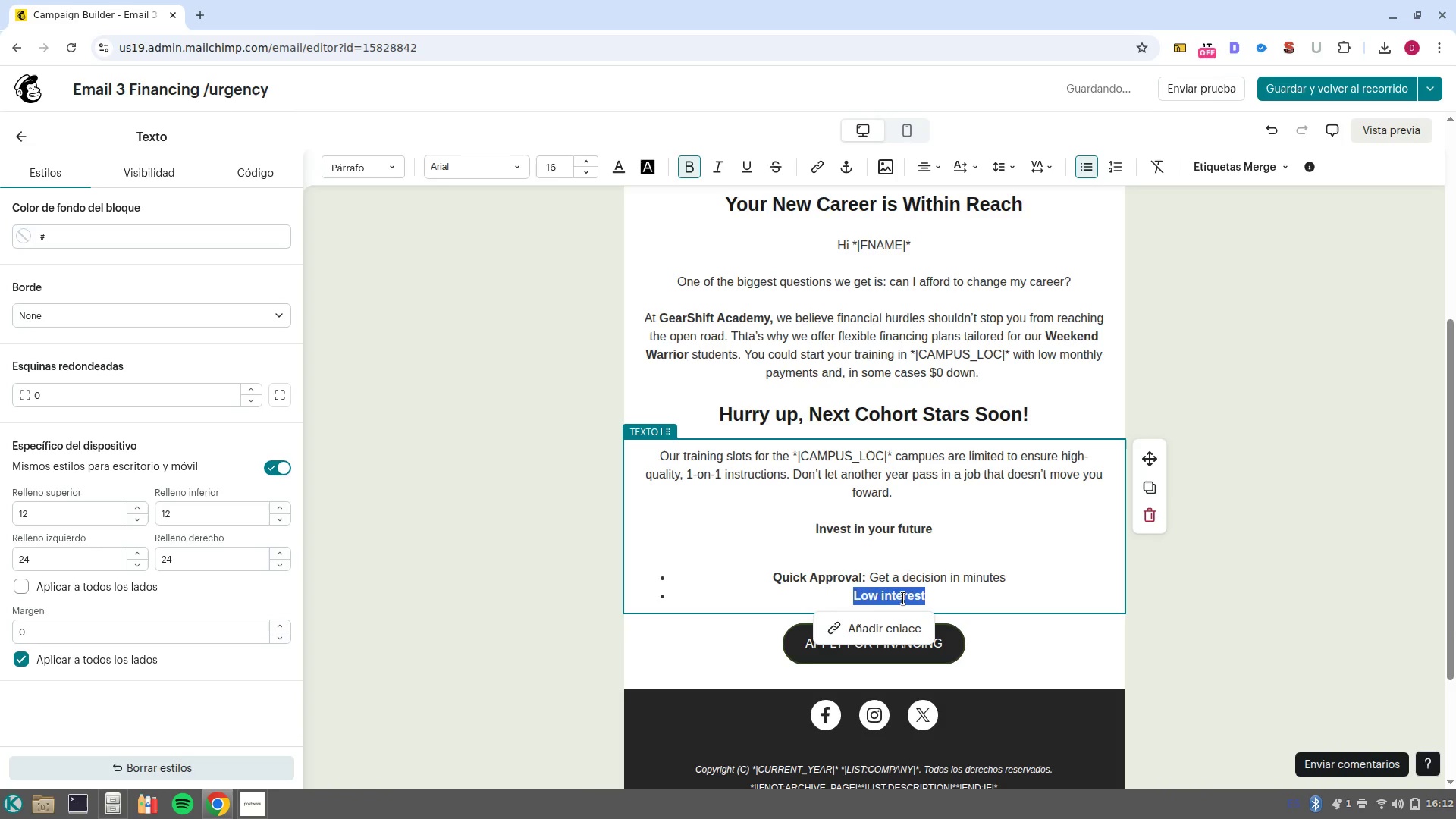 
key(ArrowRight)
 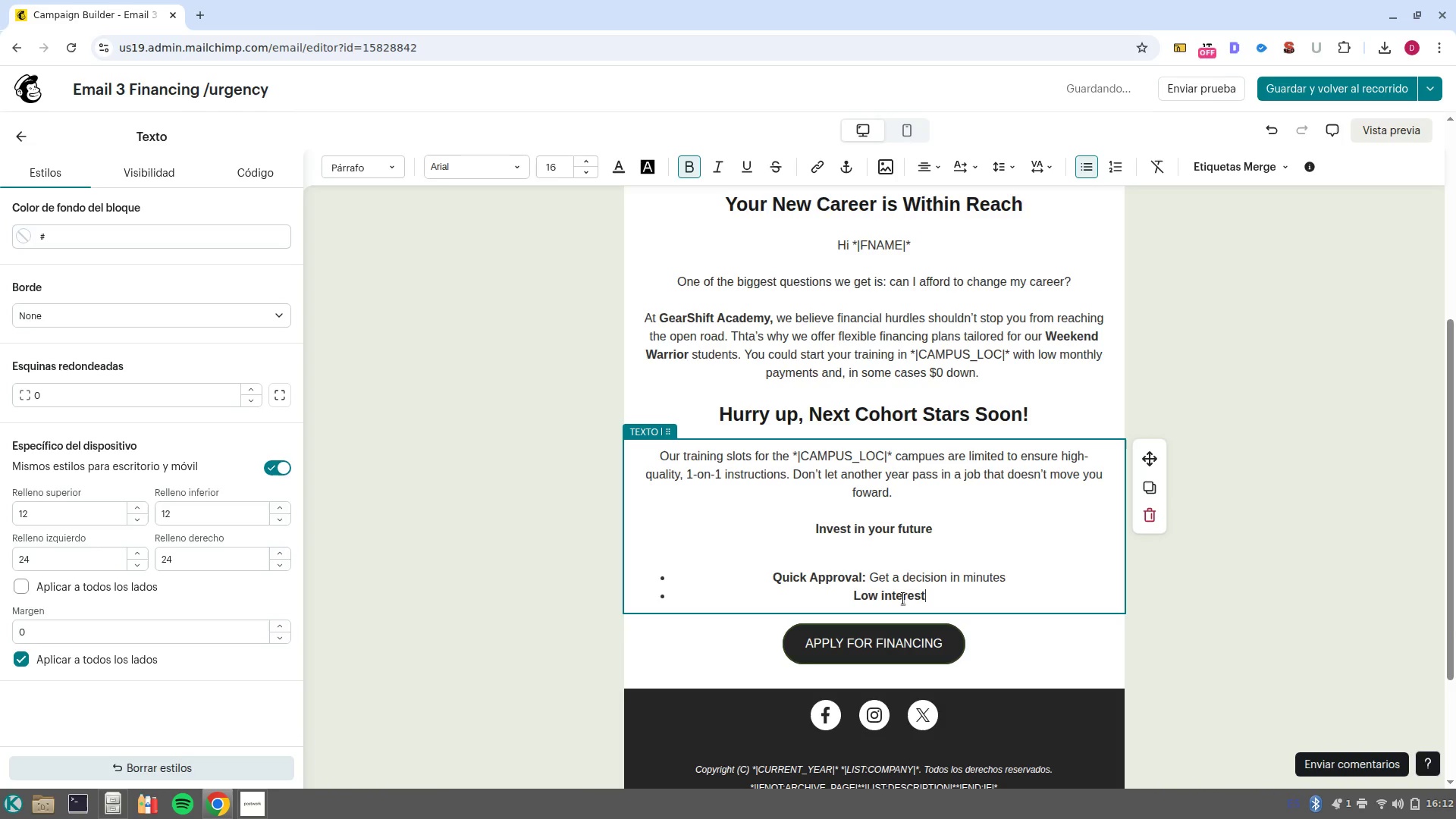 
key(Shift+ShiftLeft)
 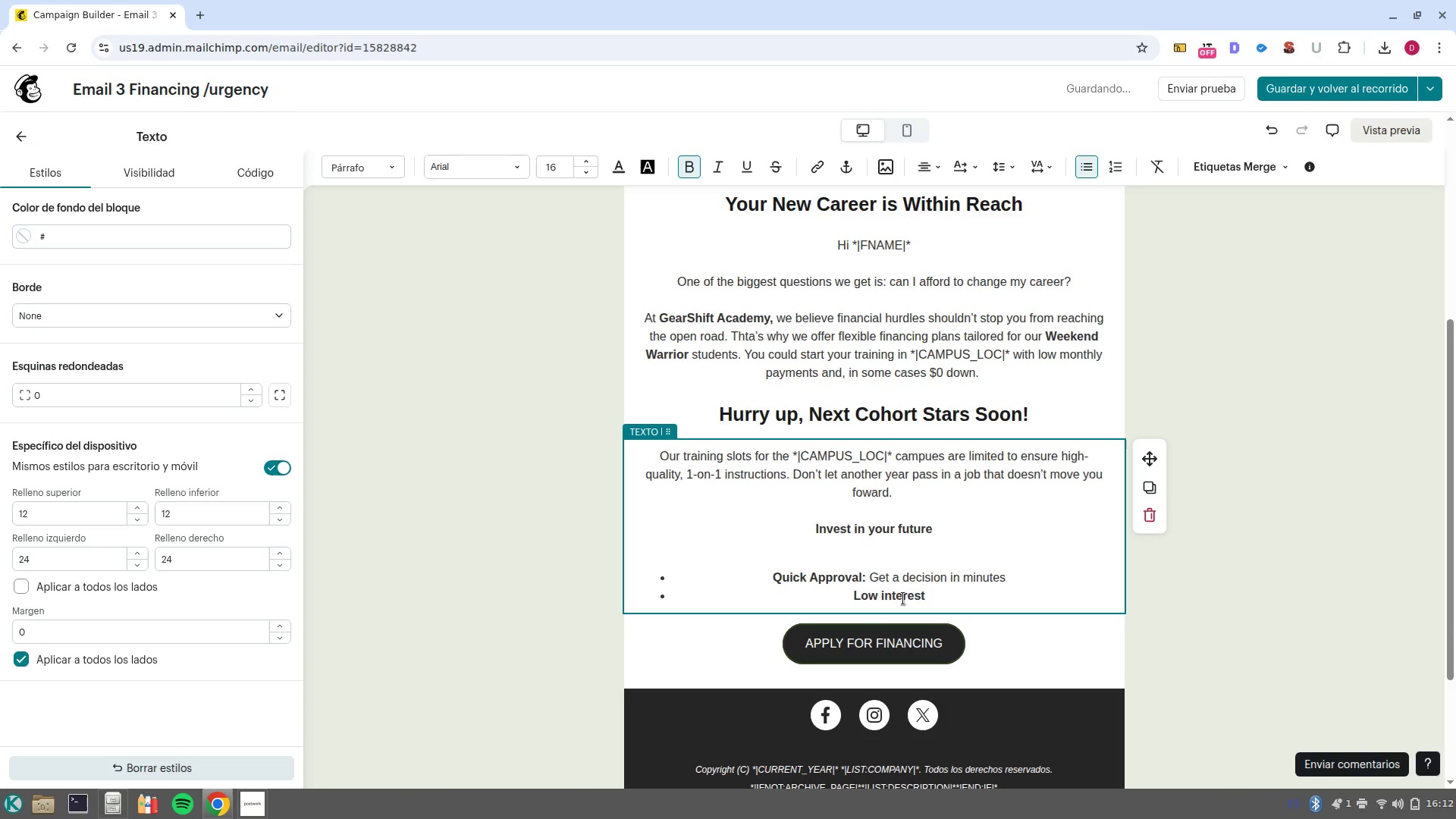 
key(Shift+Period)
 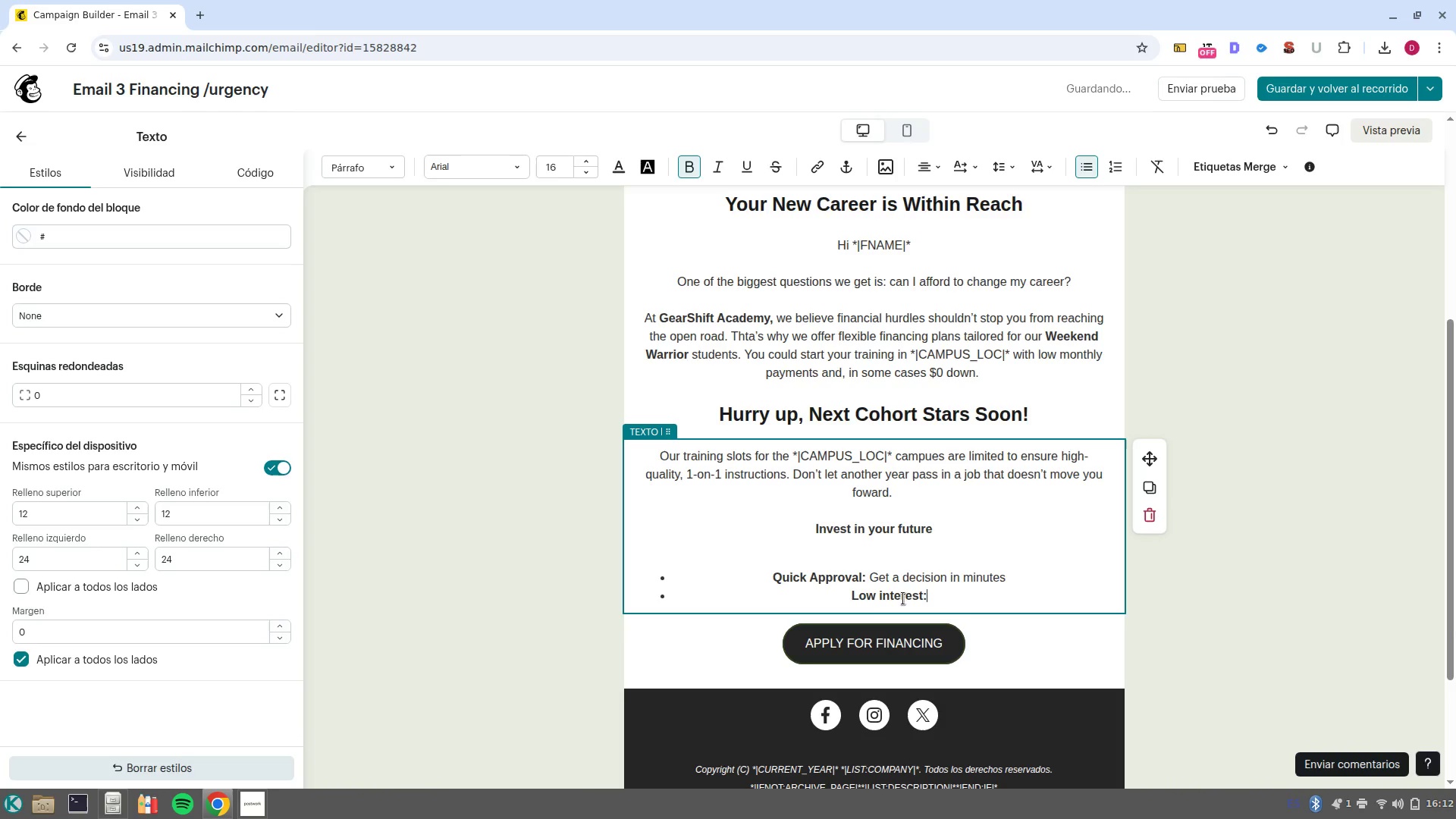 
key(Space)
 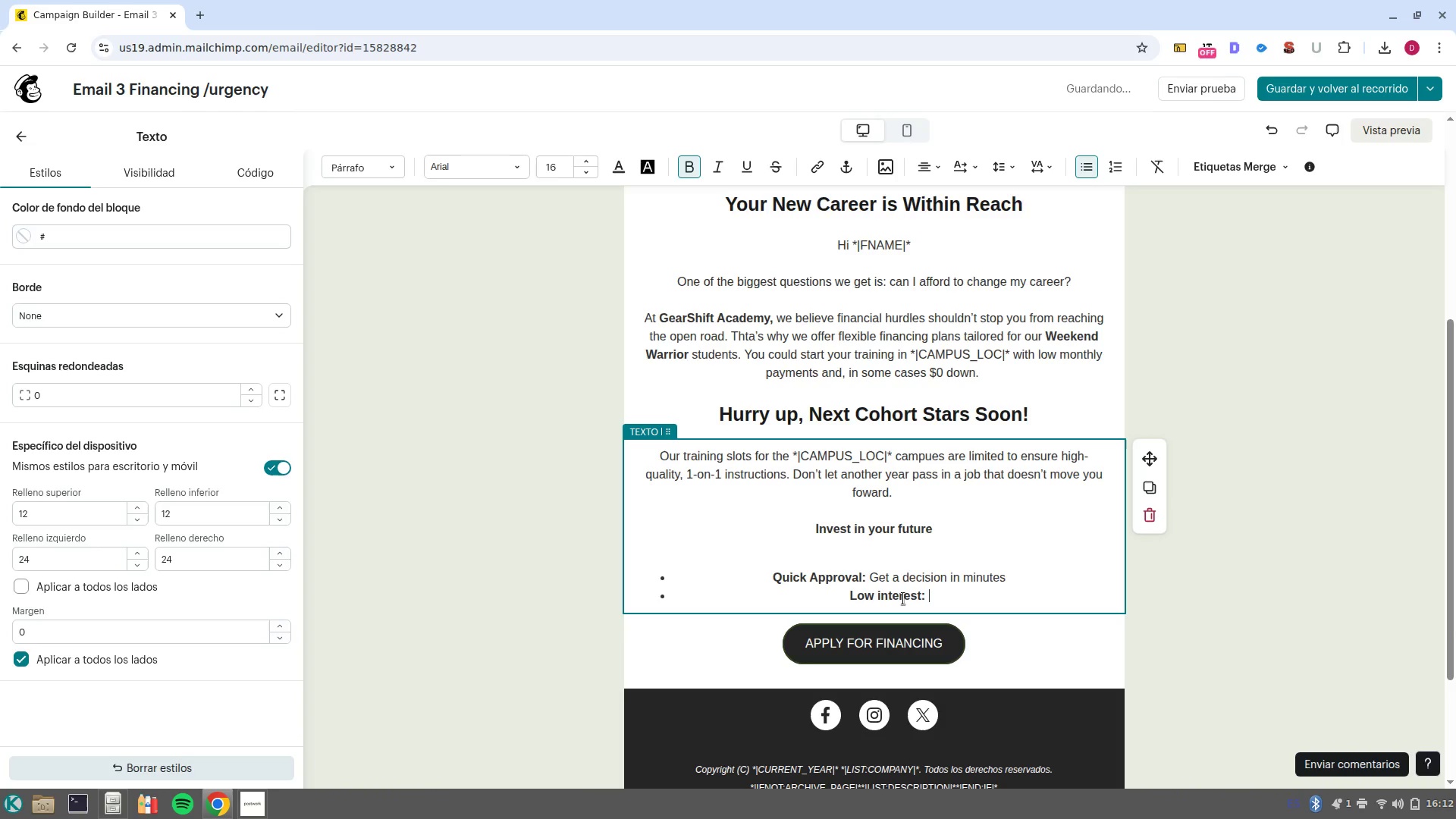 
key(Control+ControlLeft)
 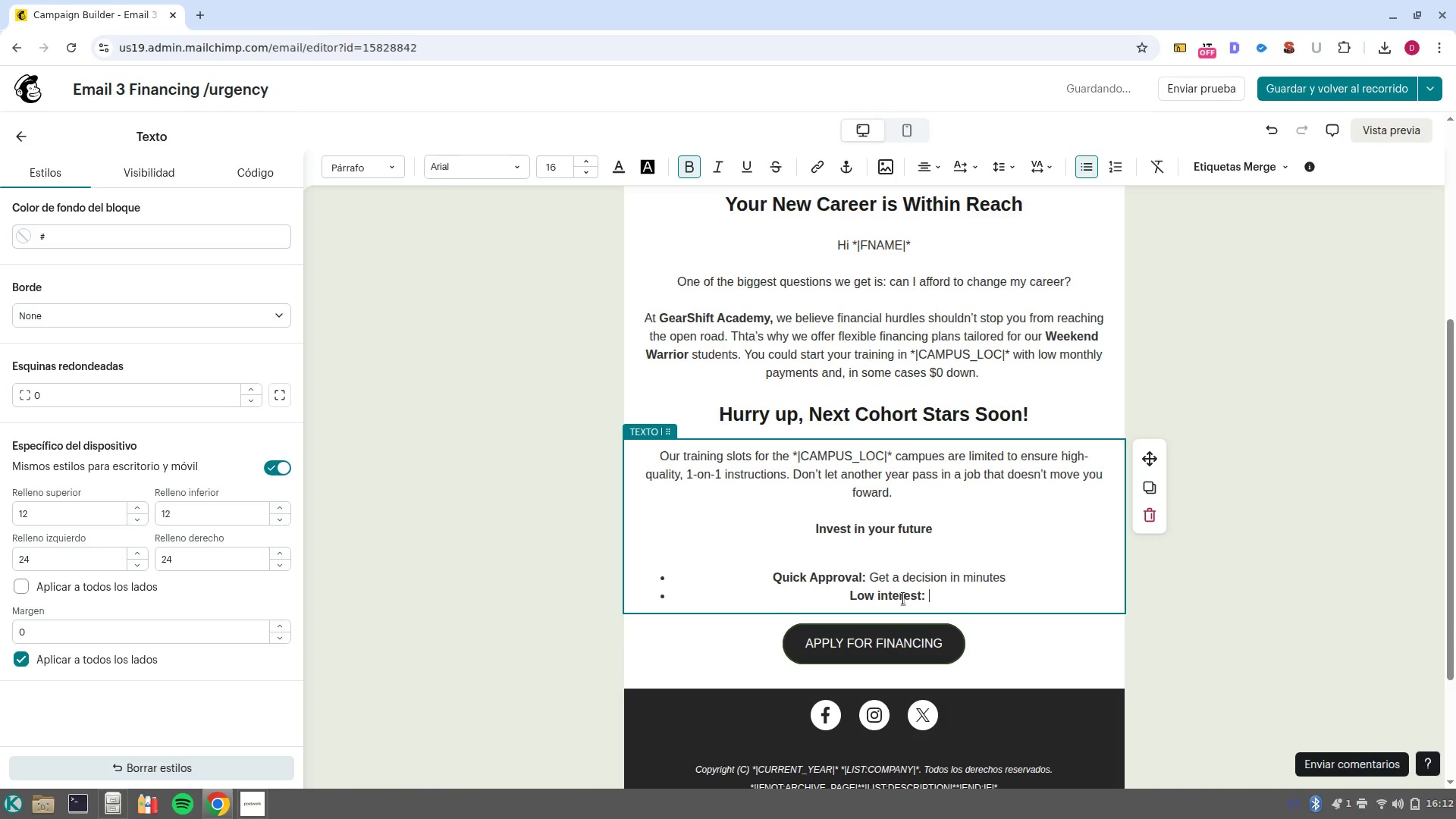 
key(Control+B)
 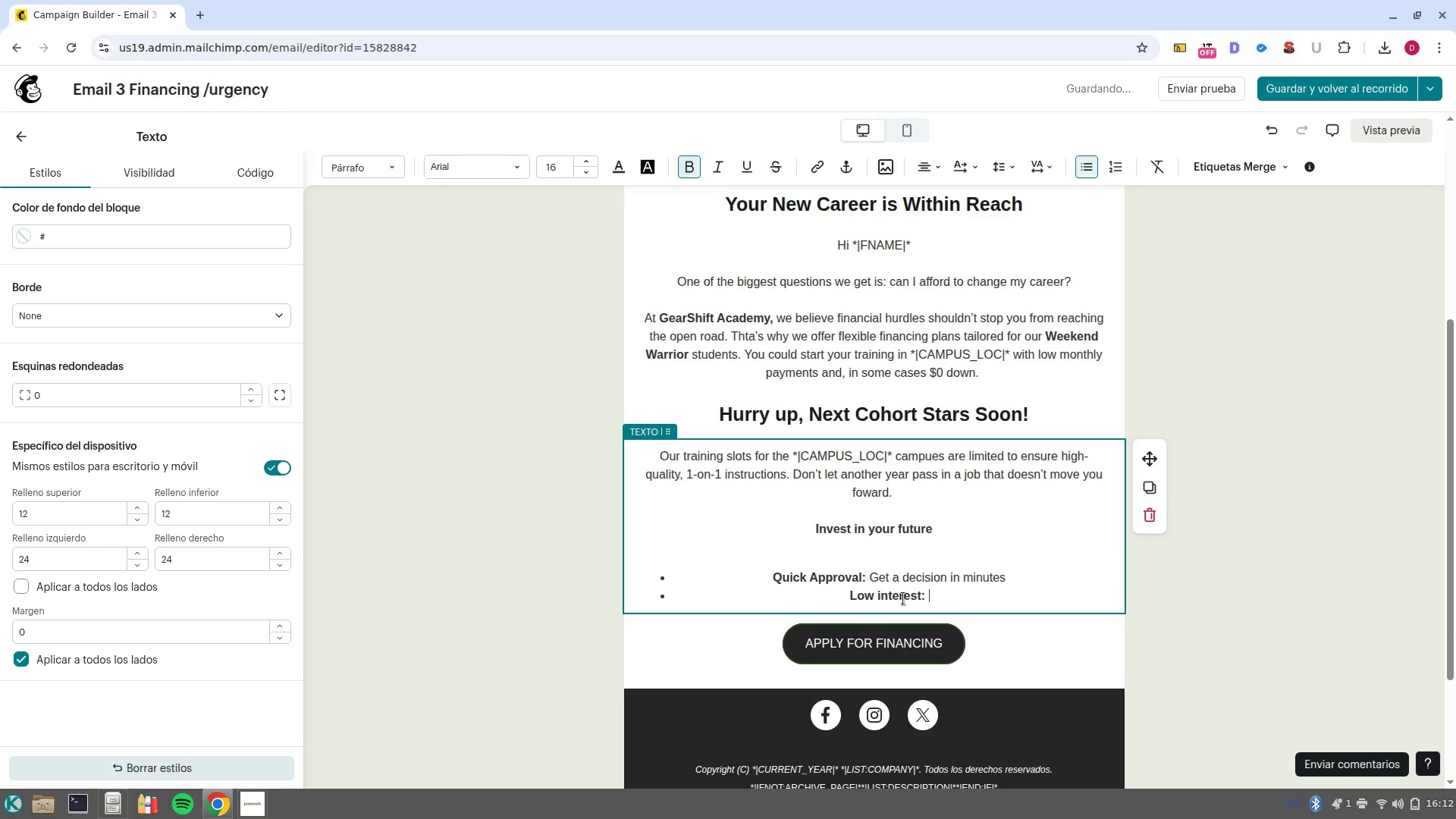 
type( )
key(Backspace)
type(Competitive rates for careetr )
key(Backspace)
key(Backspace)
key(Backspace)
type(r changes)
 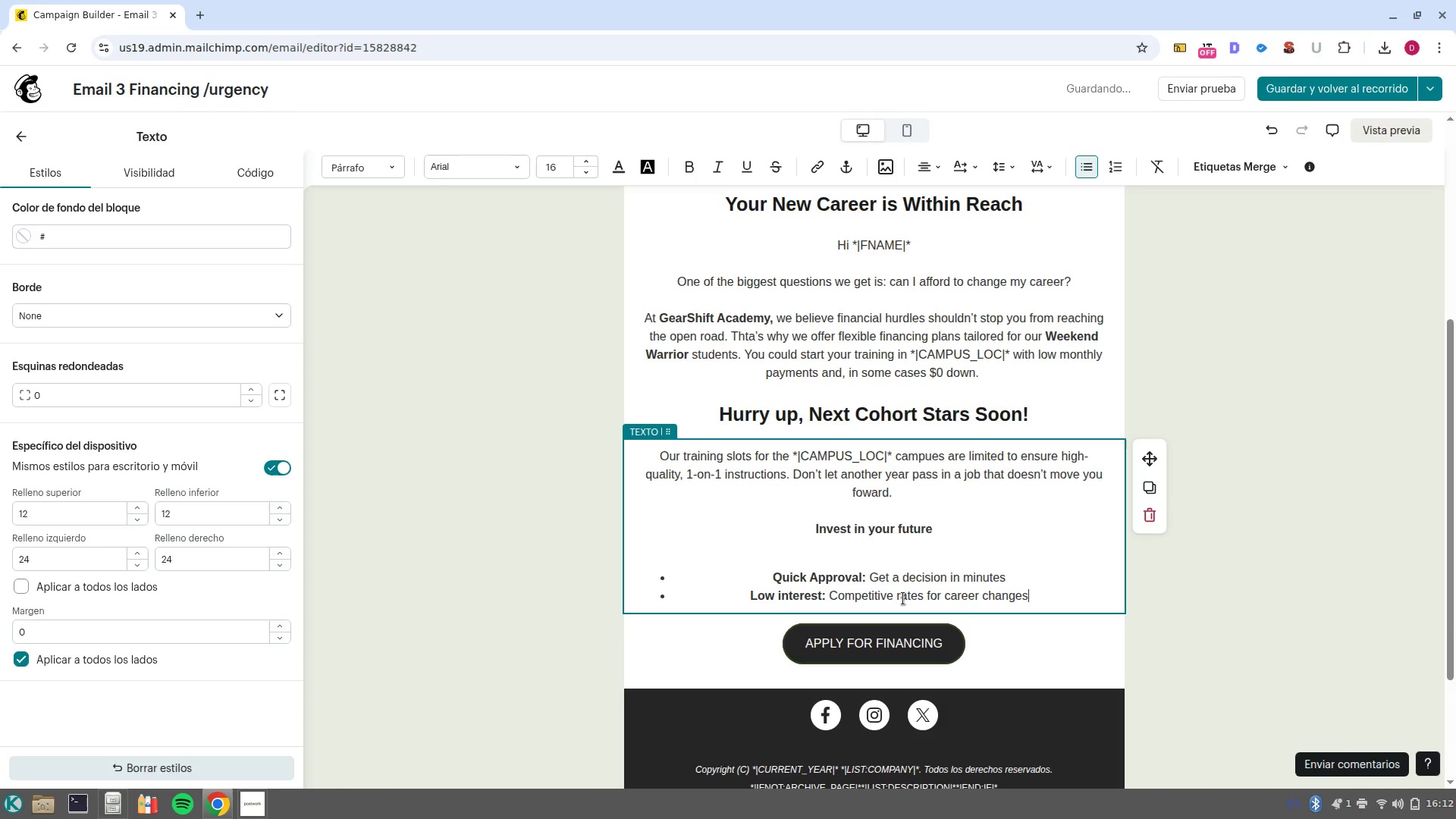 
hold_key(key=ControlLeft, duration=0.44)
 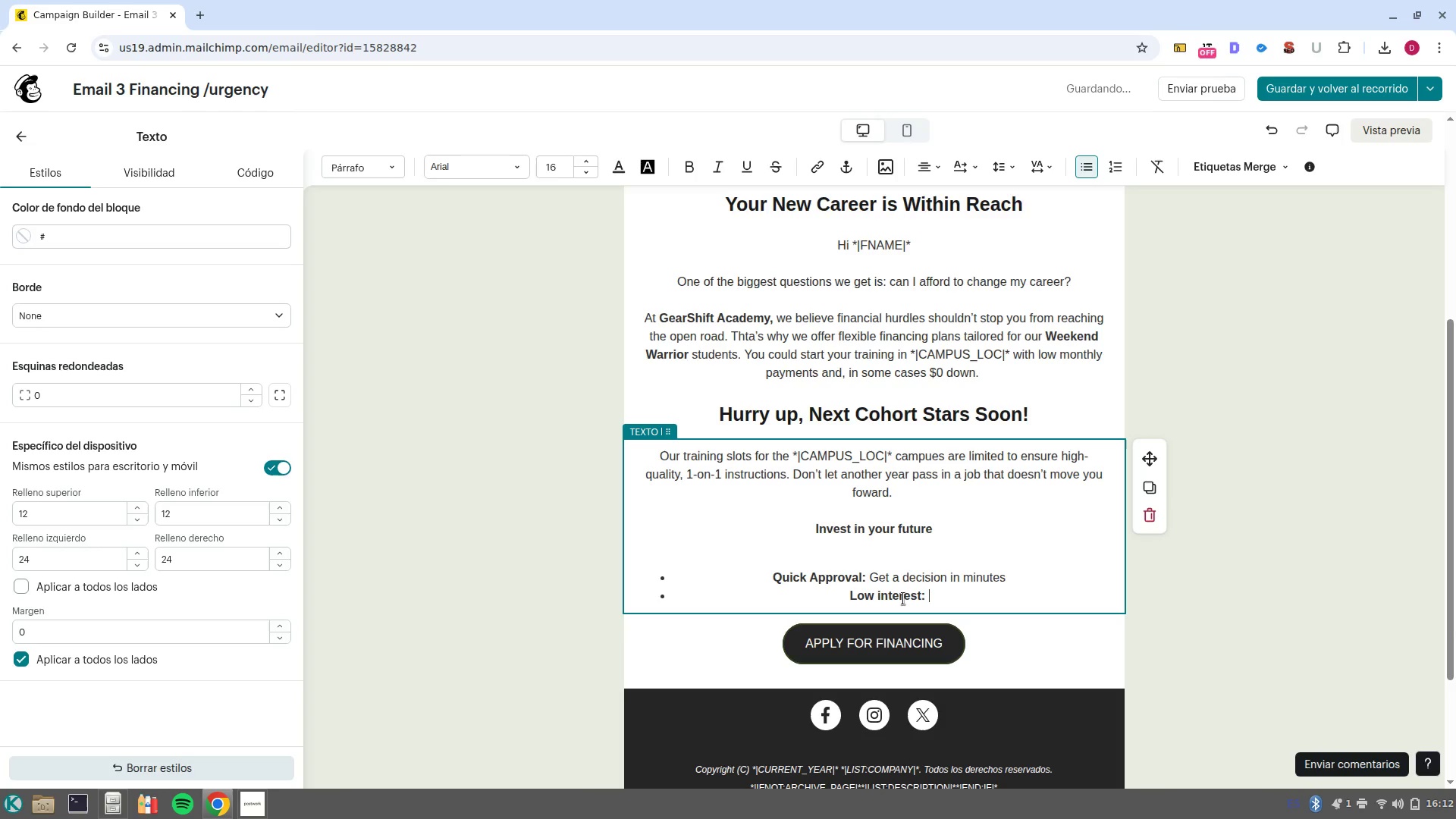 
key(Backspace)
key(Backspace)
key(Backspace)
type(gers.)
 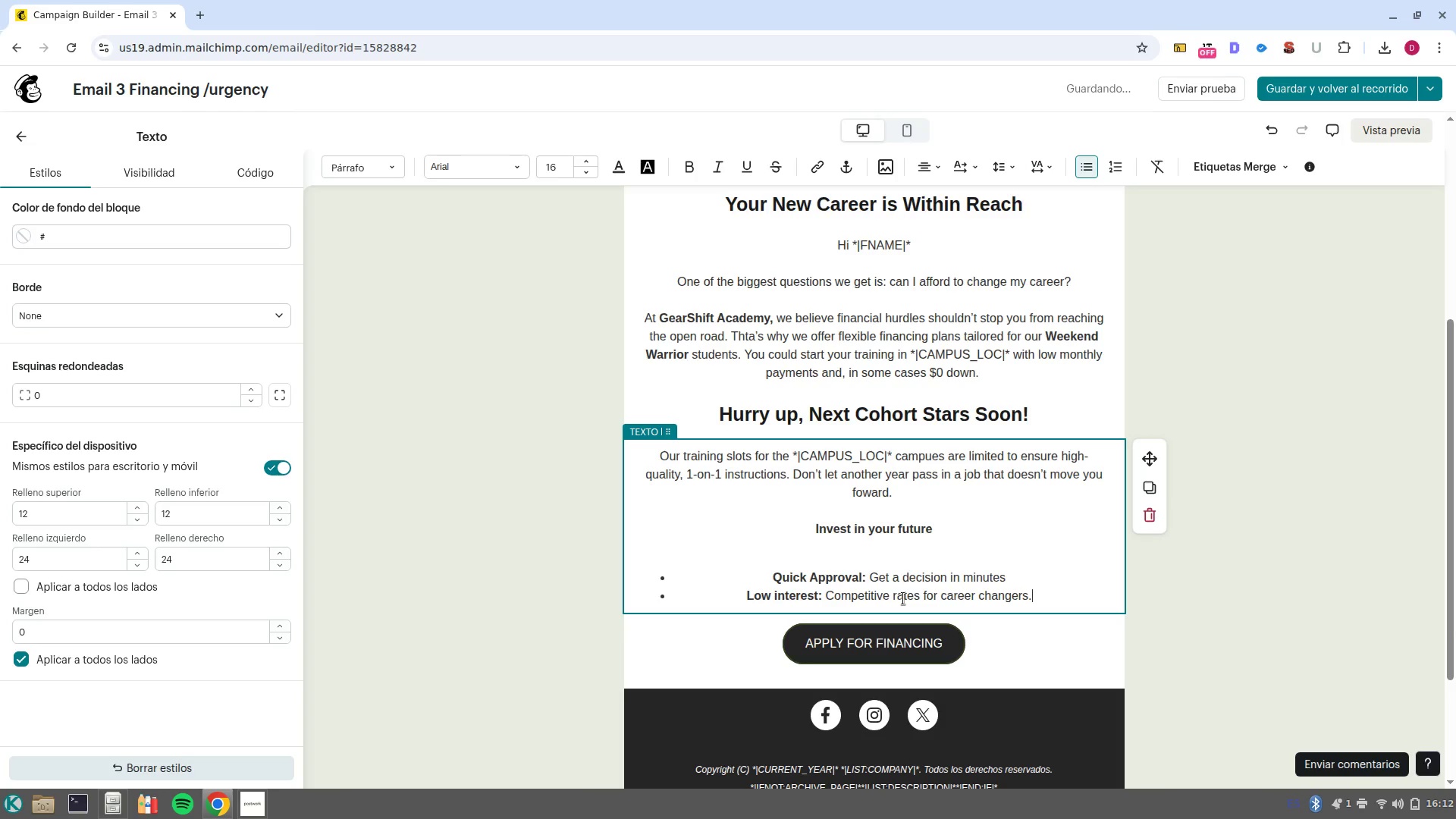 
key(Enter)
 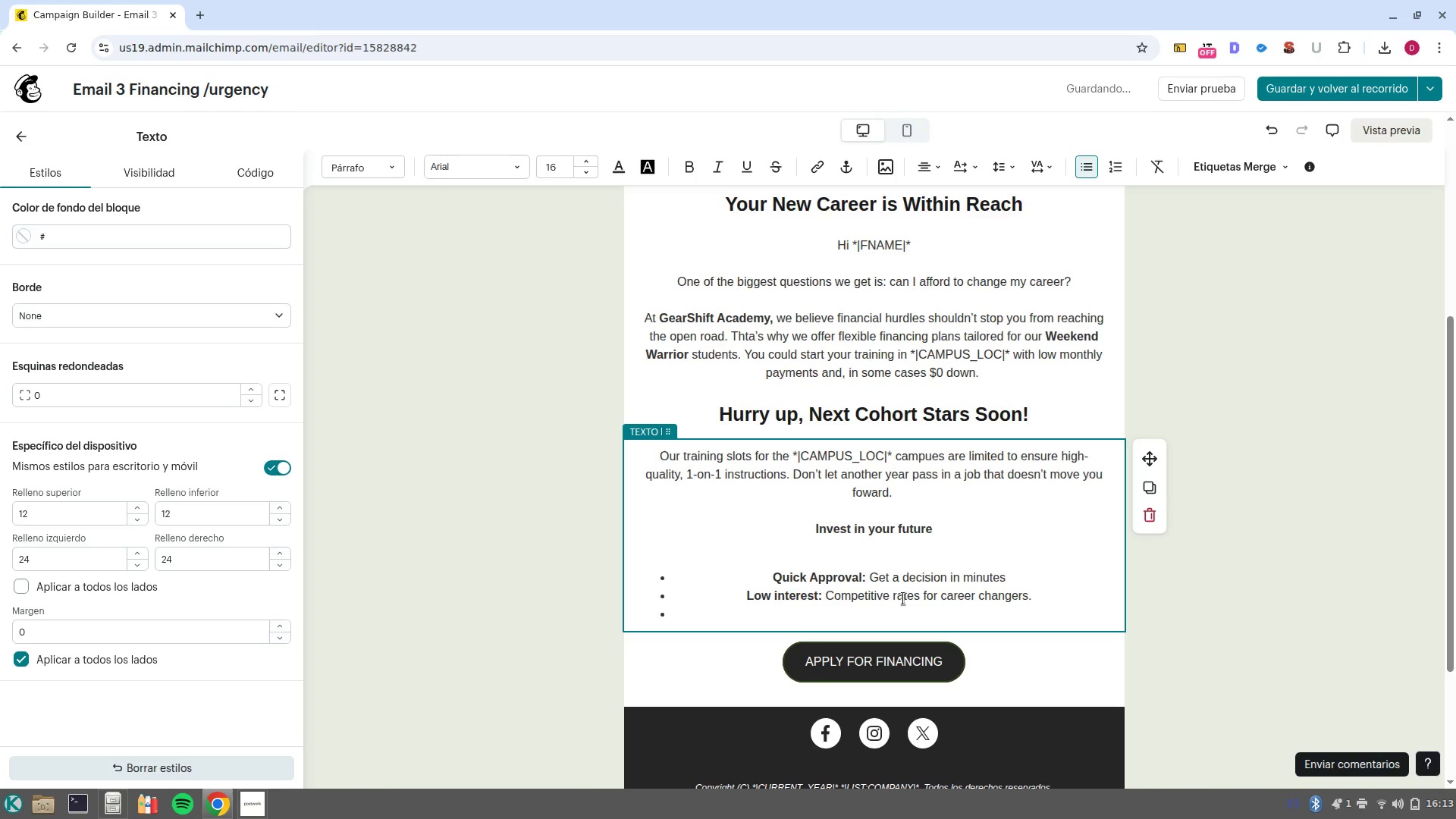 
key(Control+ControlLeft)
 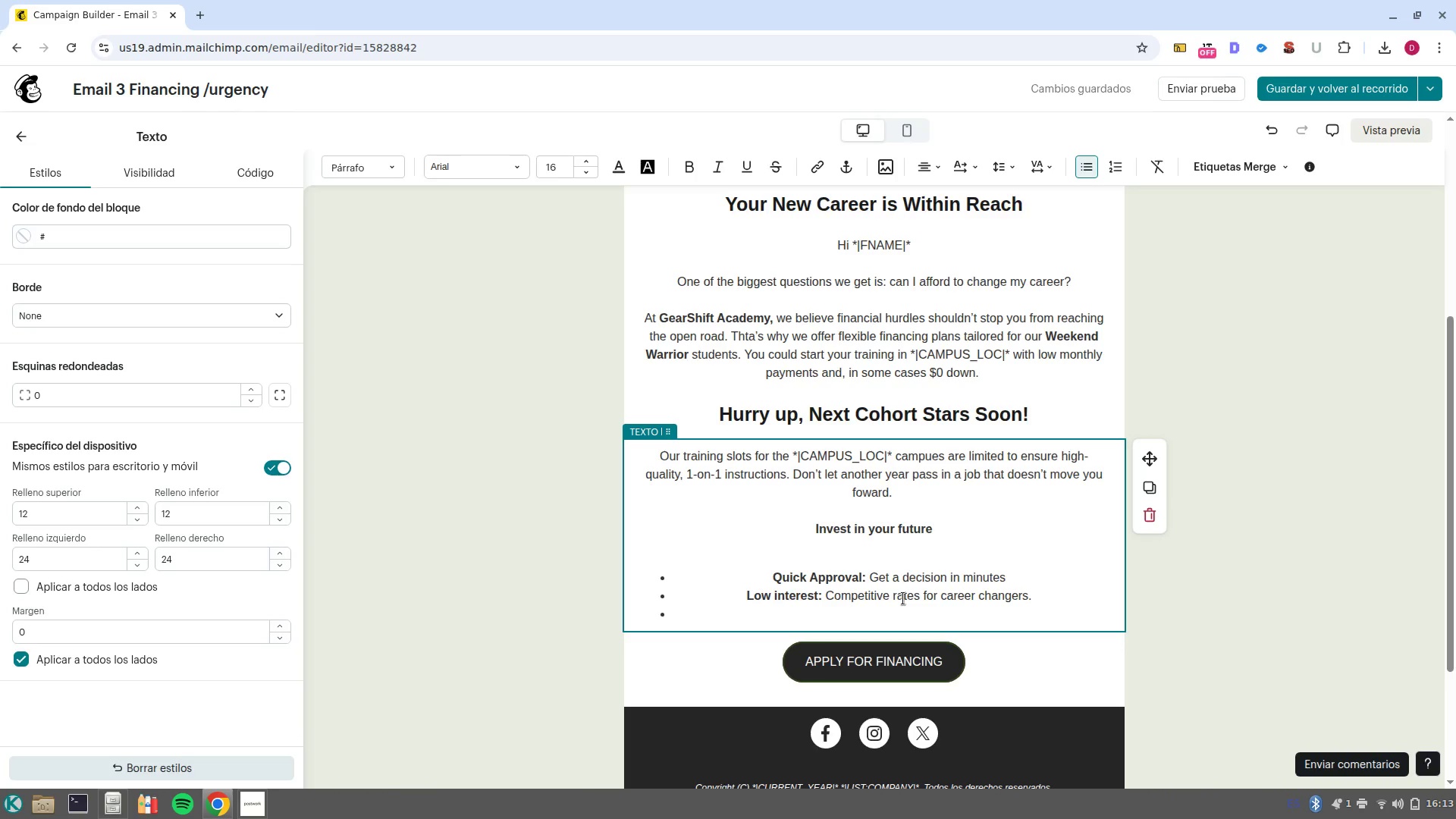 
key(Control+B)
 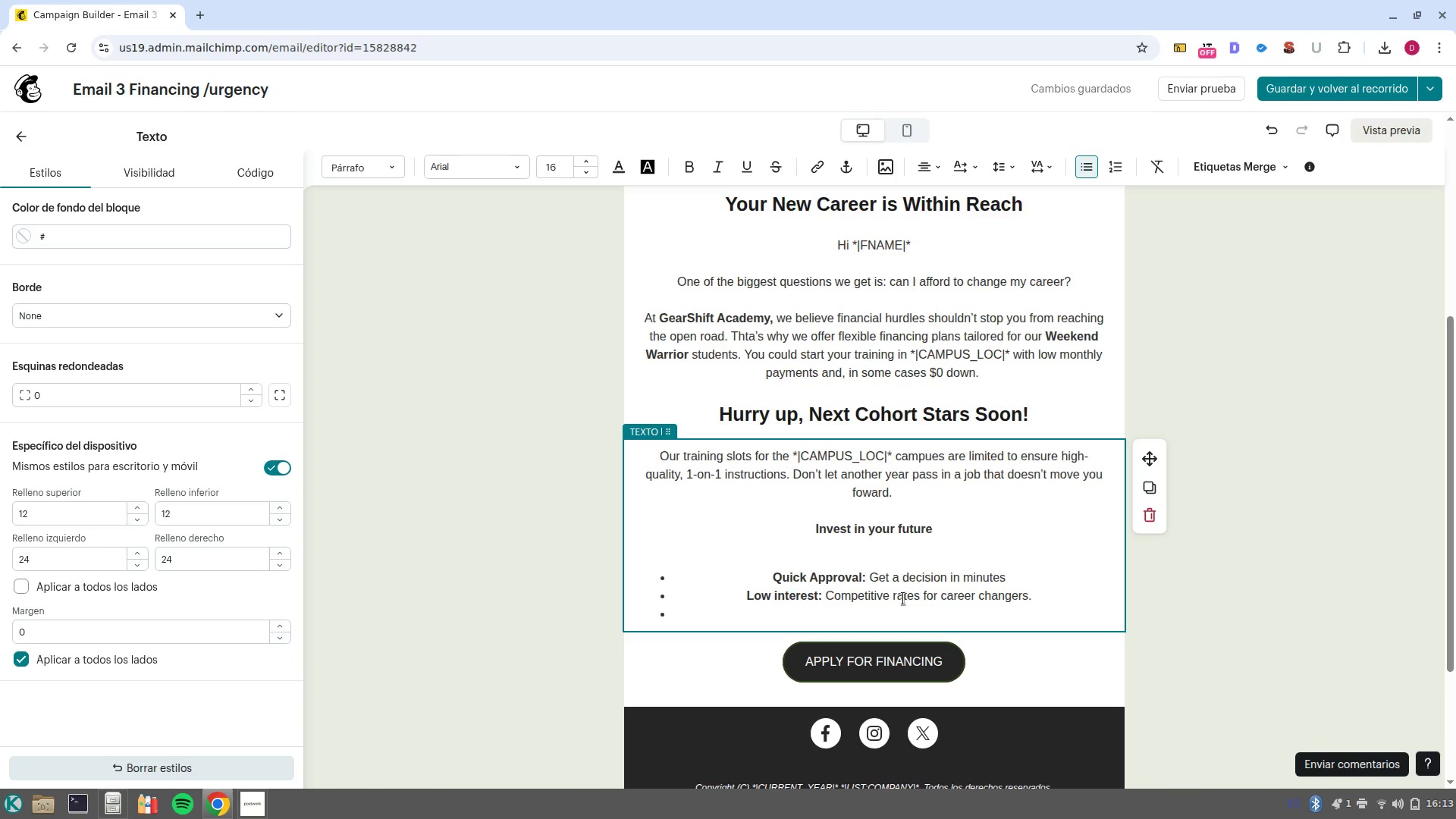 
type(Job Placement> )
 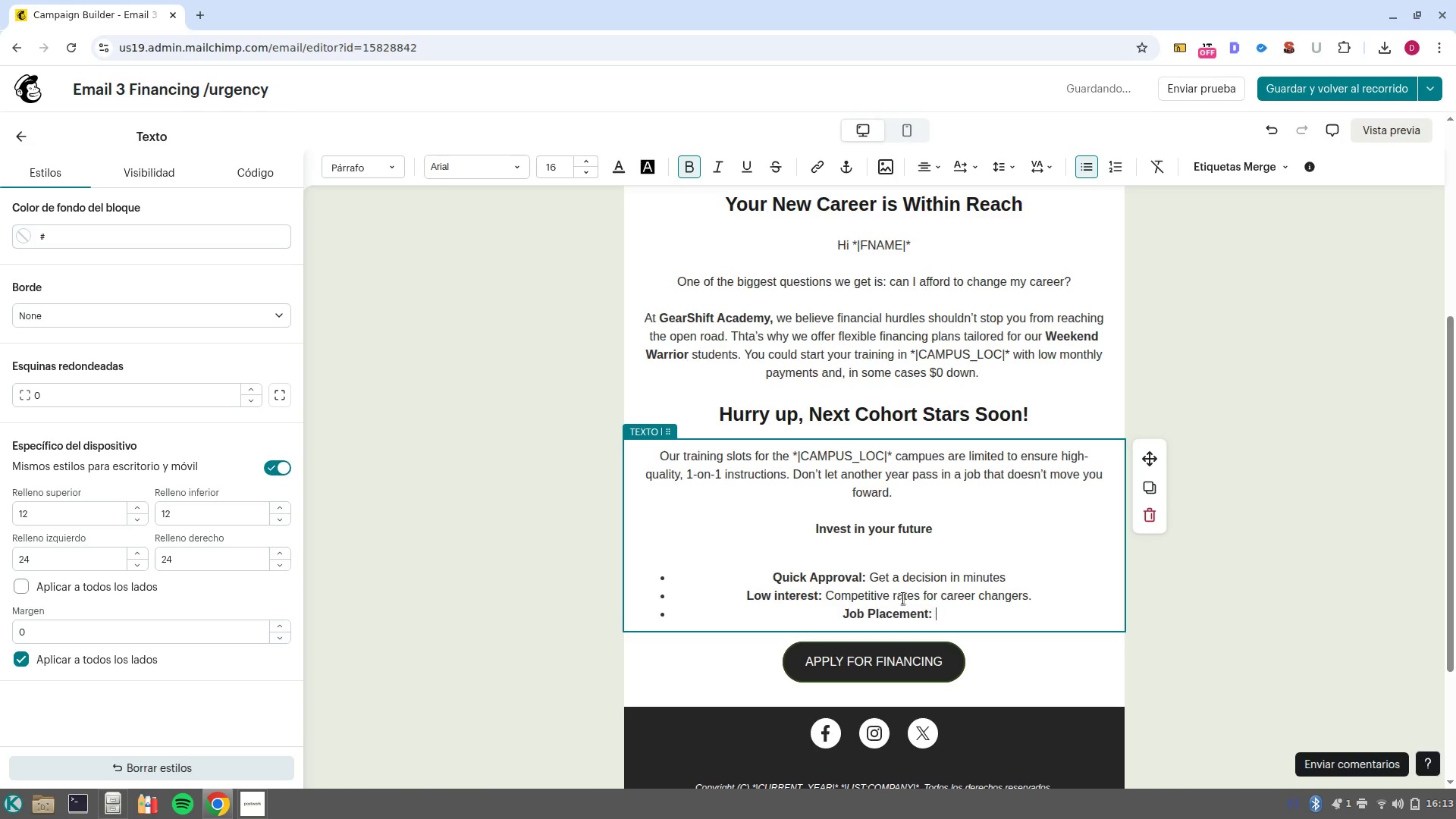 
key(Control+ControlLeft)